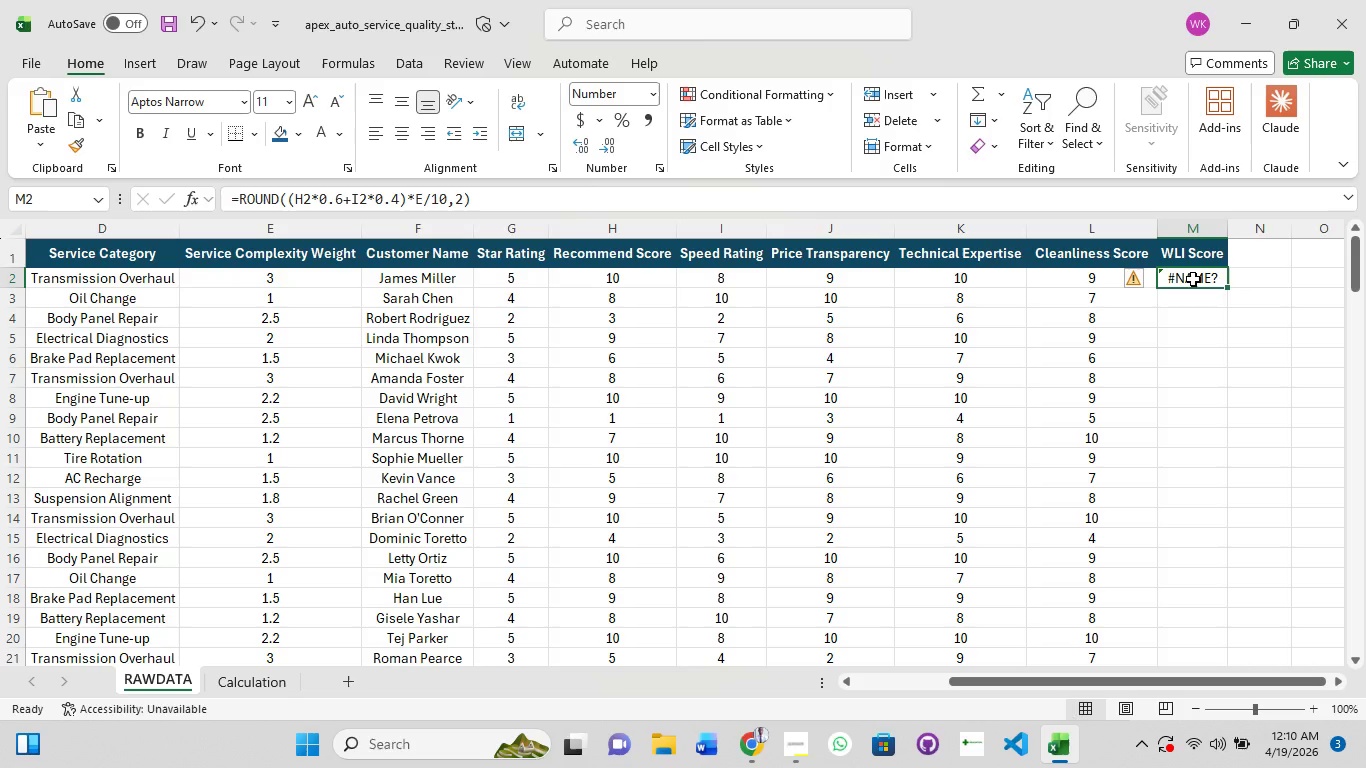 
wait(17.91)
 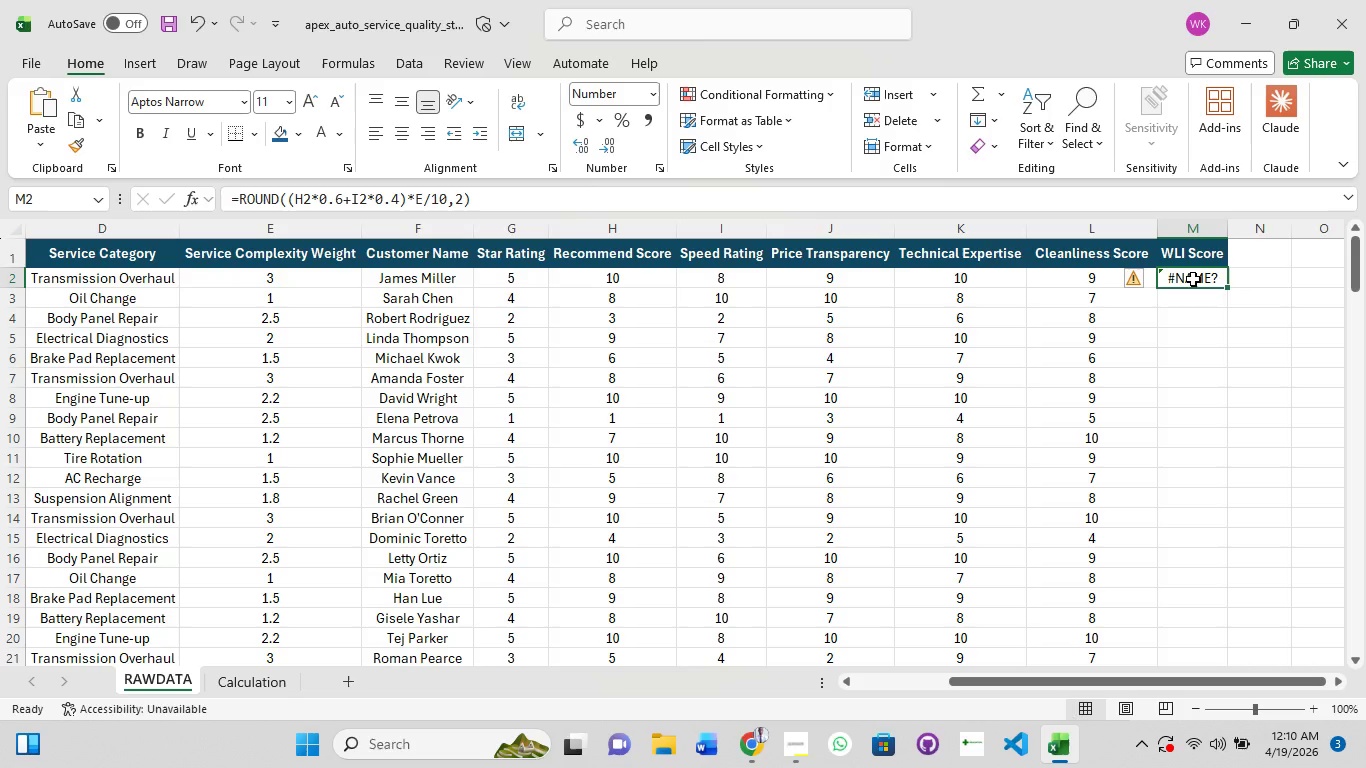 
left_click([421, 203])
 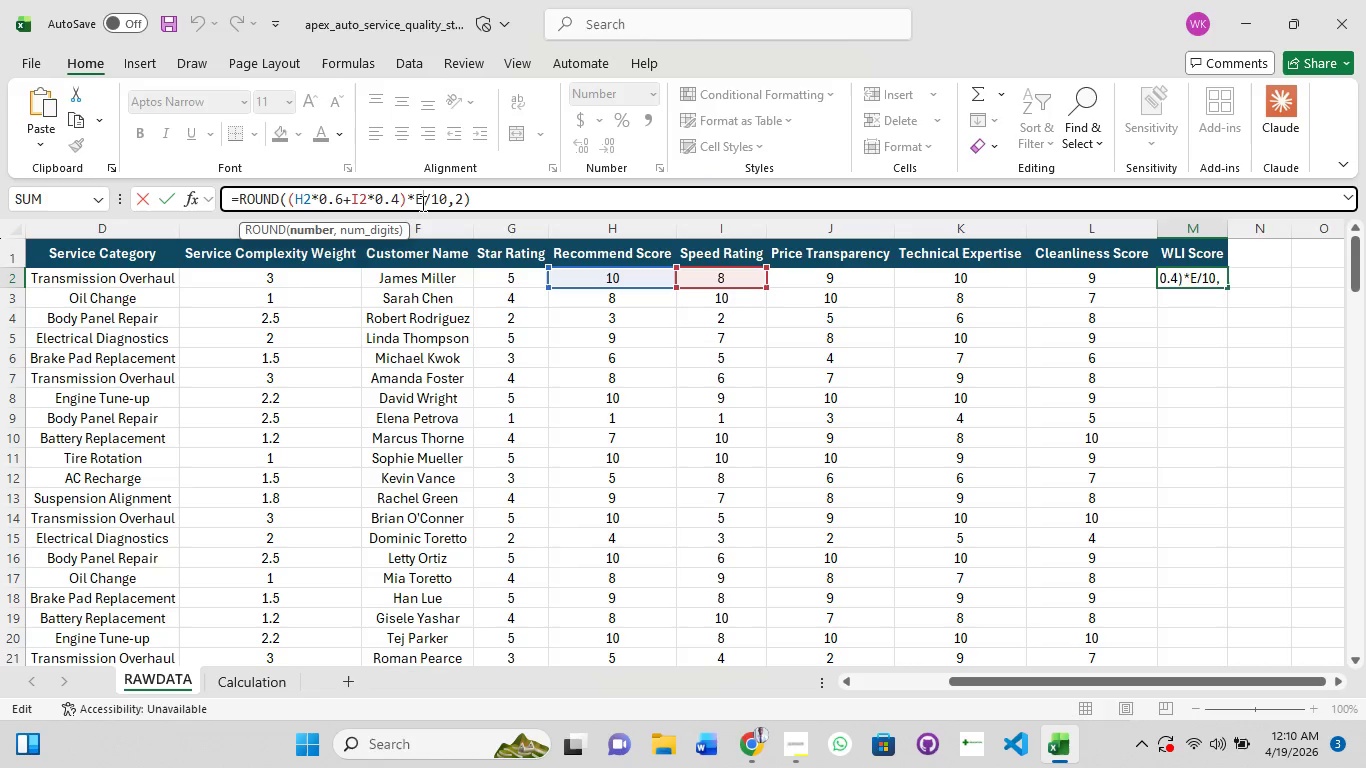 
key(2)
 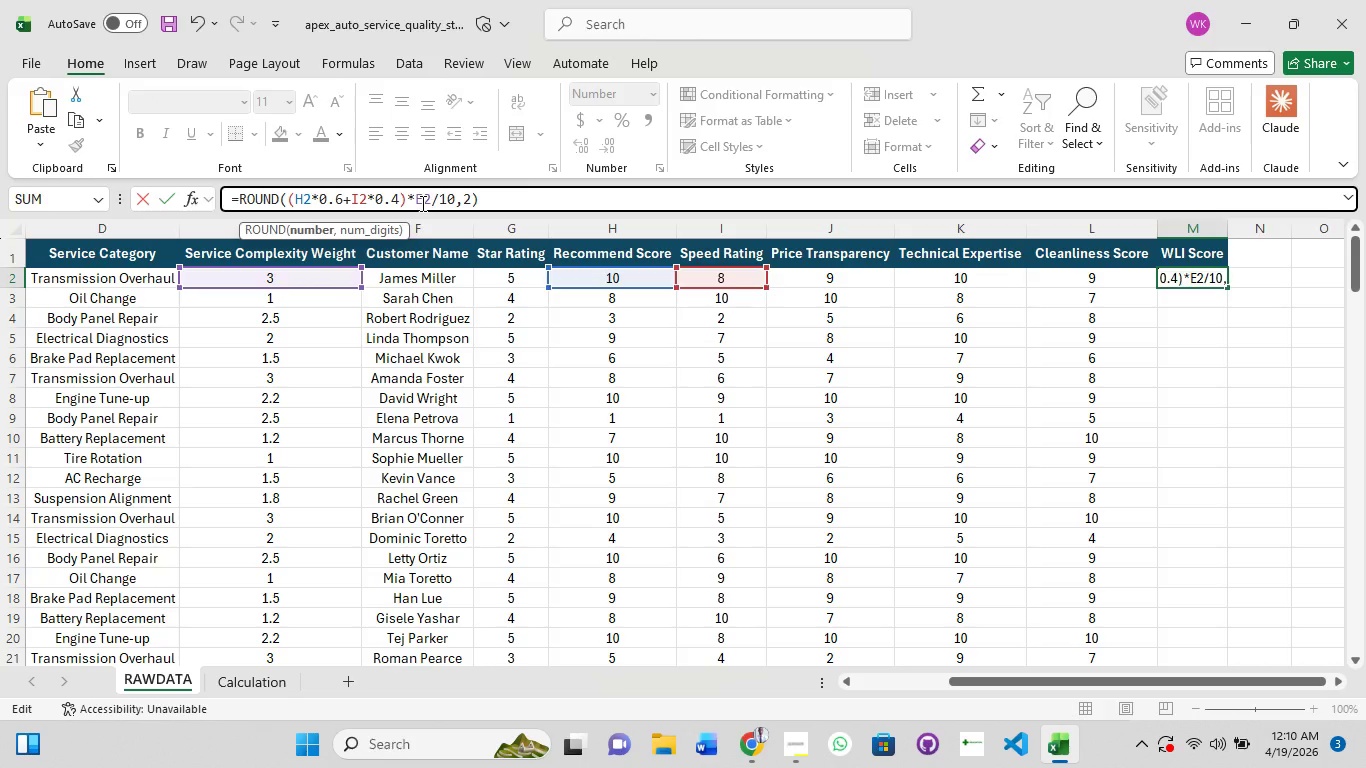 
key(Enter)
 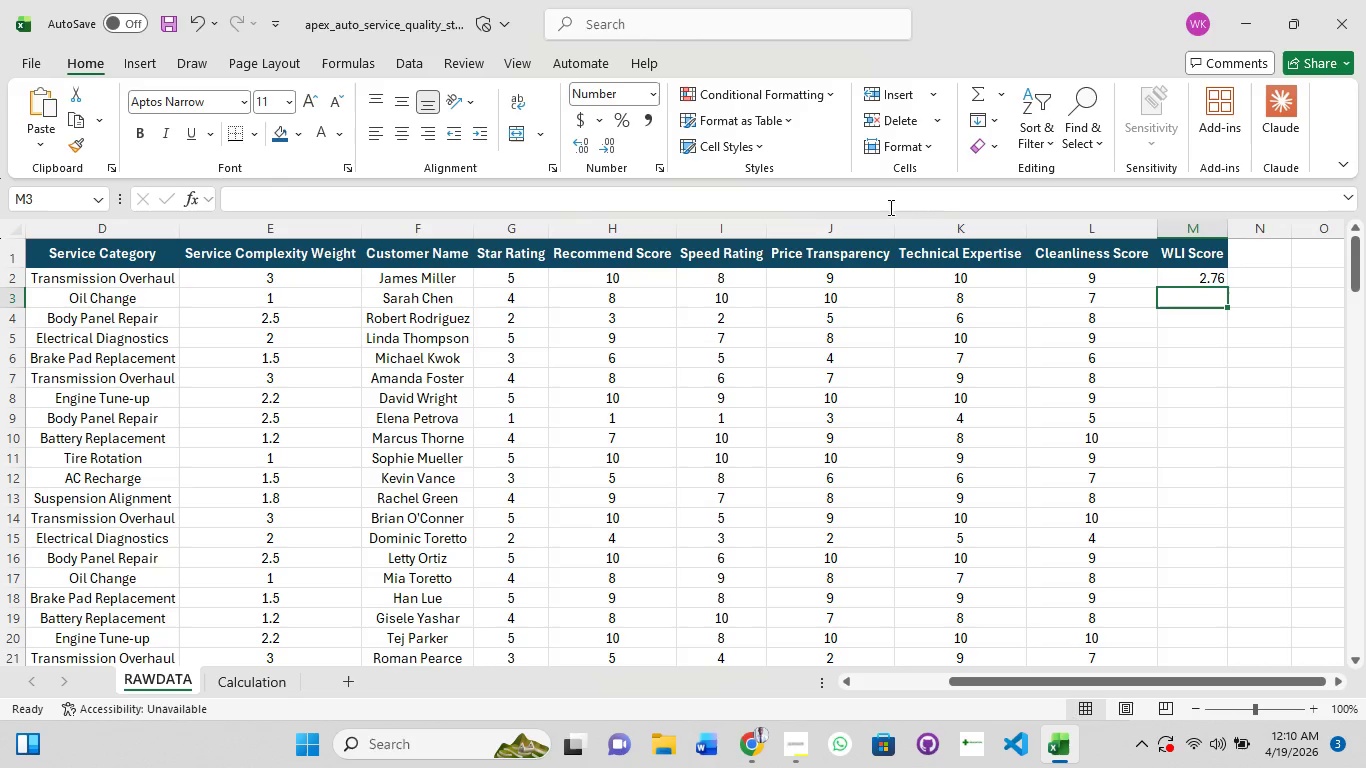 
left_click([1198, 279])
 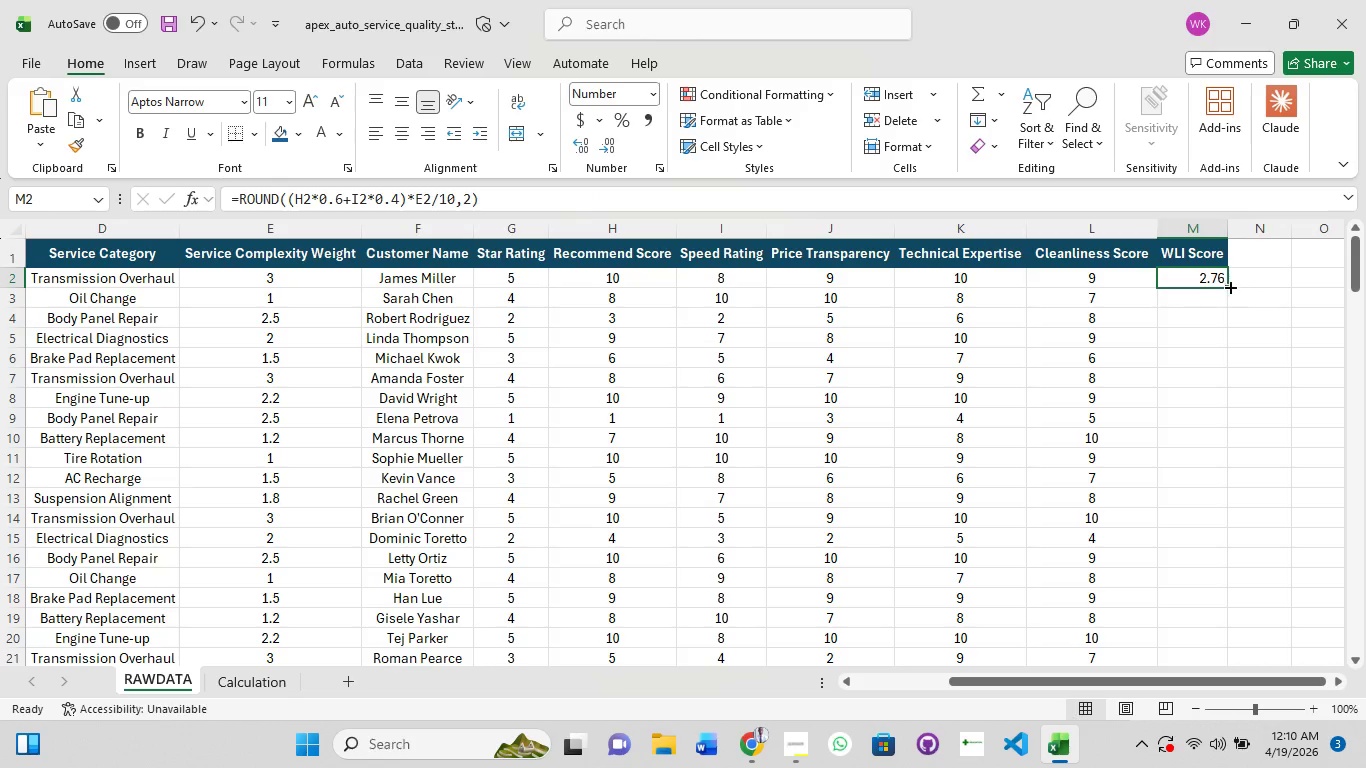 
left_click_drag(start_coordinate=[1227, 287], to_coordinate=[1219, 690])
 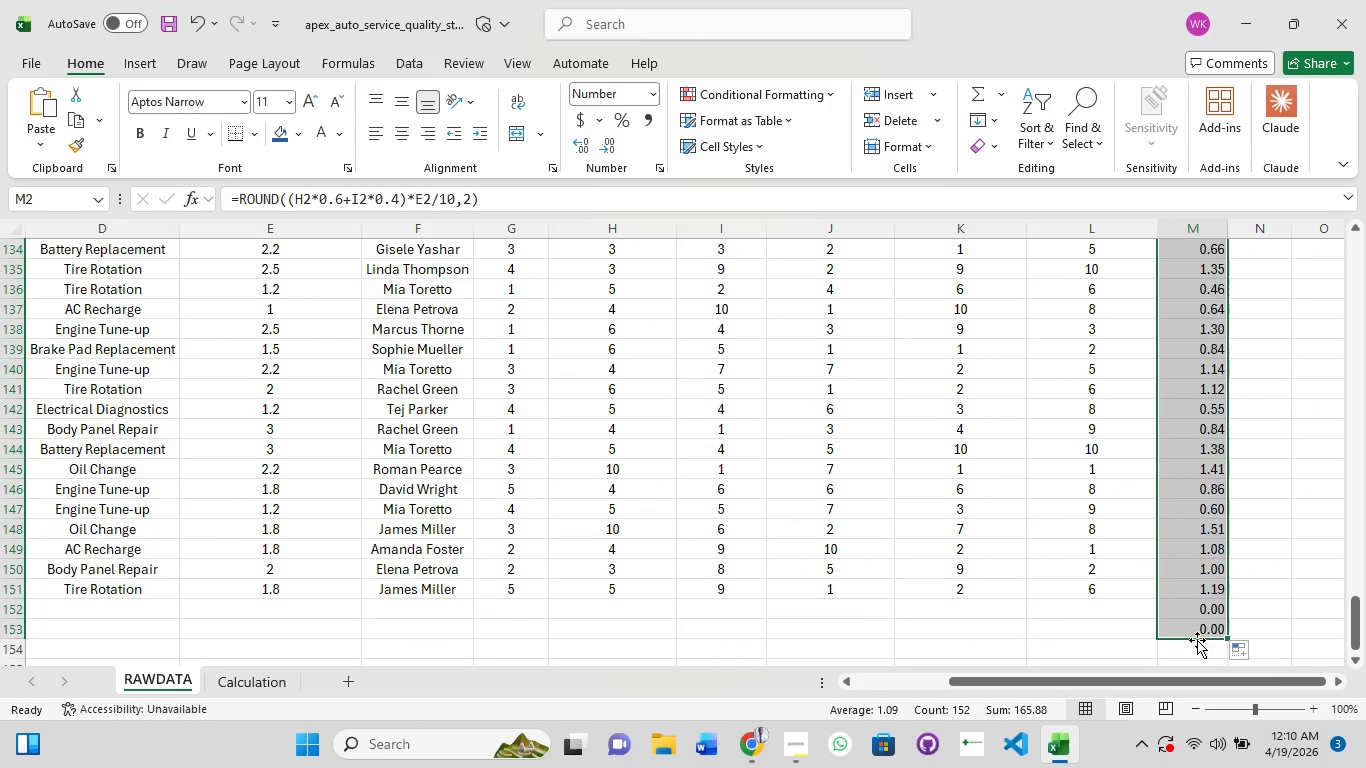 
left_click([1197, 637])
 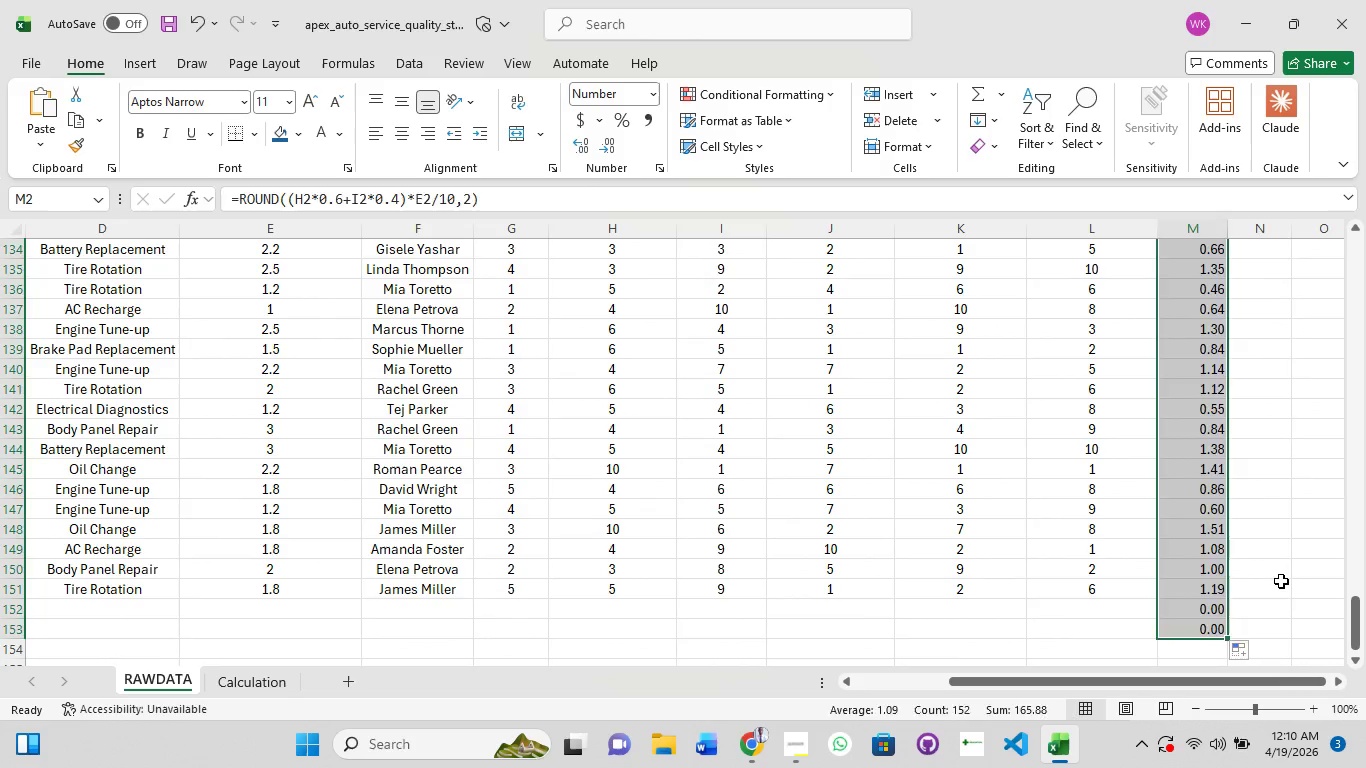 
left_click([1281, 581])
 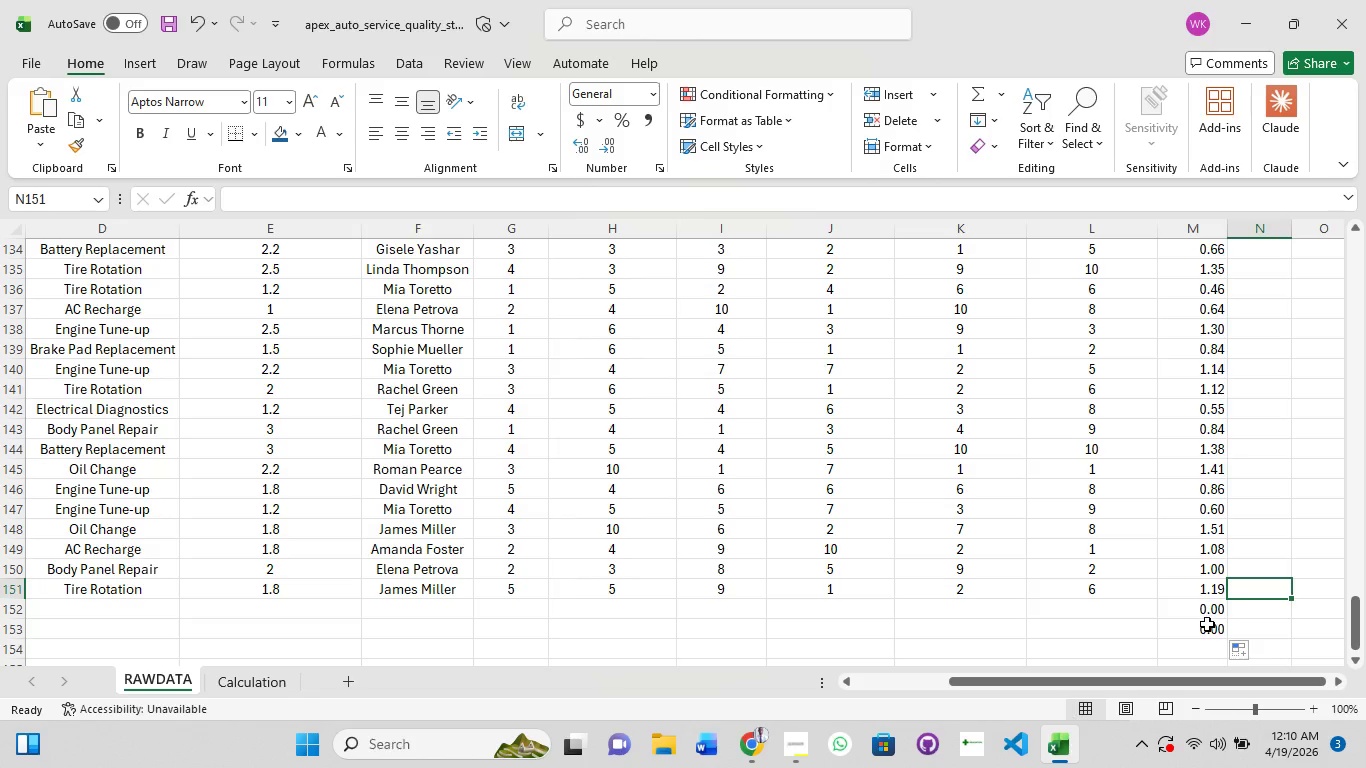 
left_click([1207, 624])
 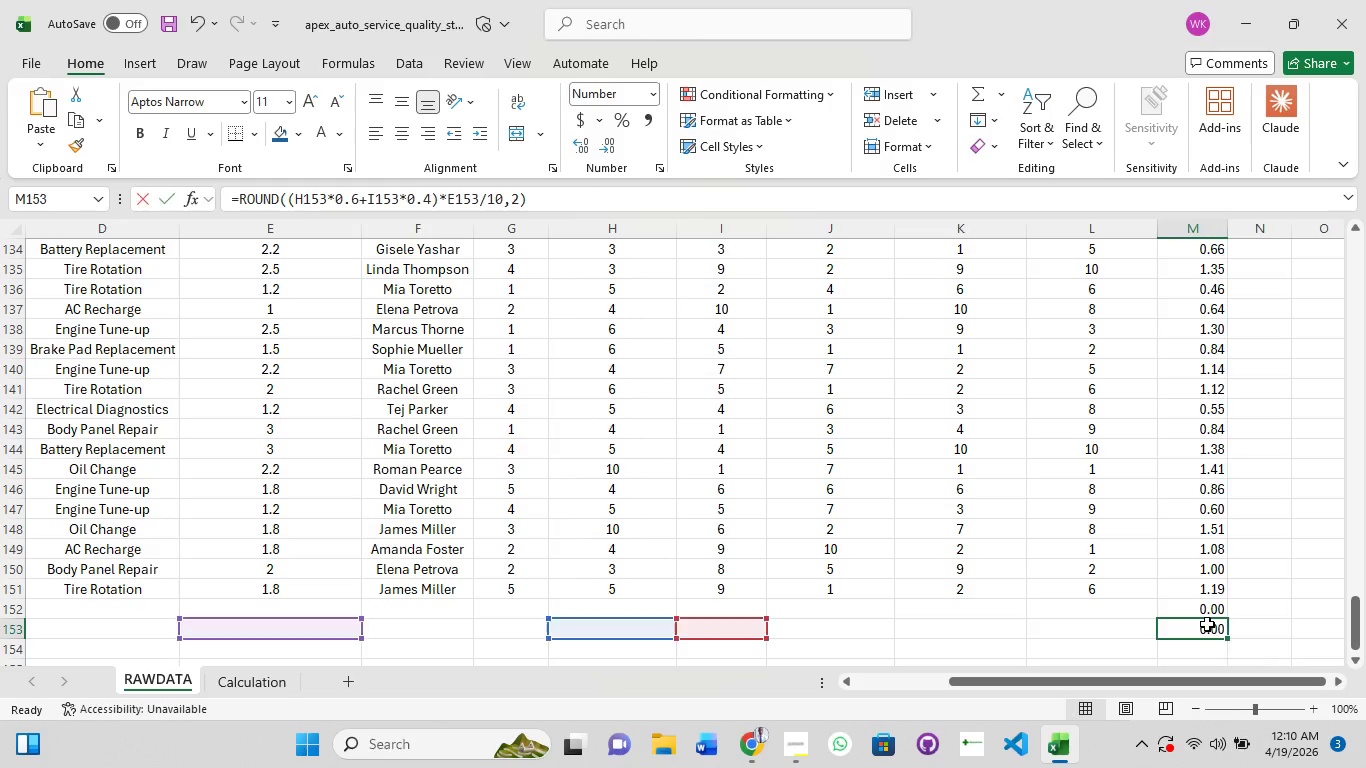 
key(Backspace)
 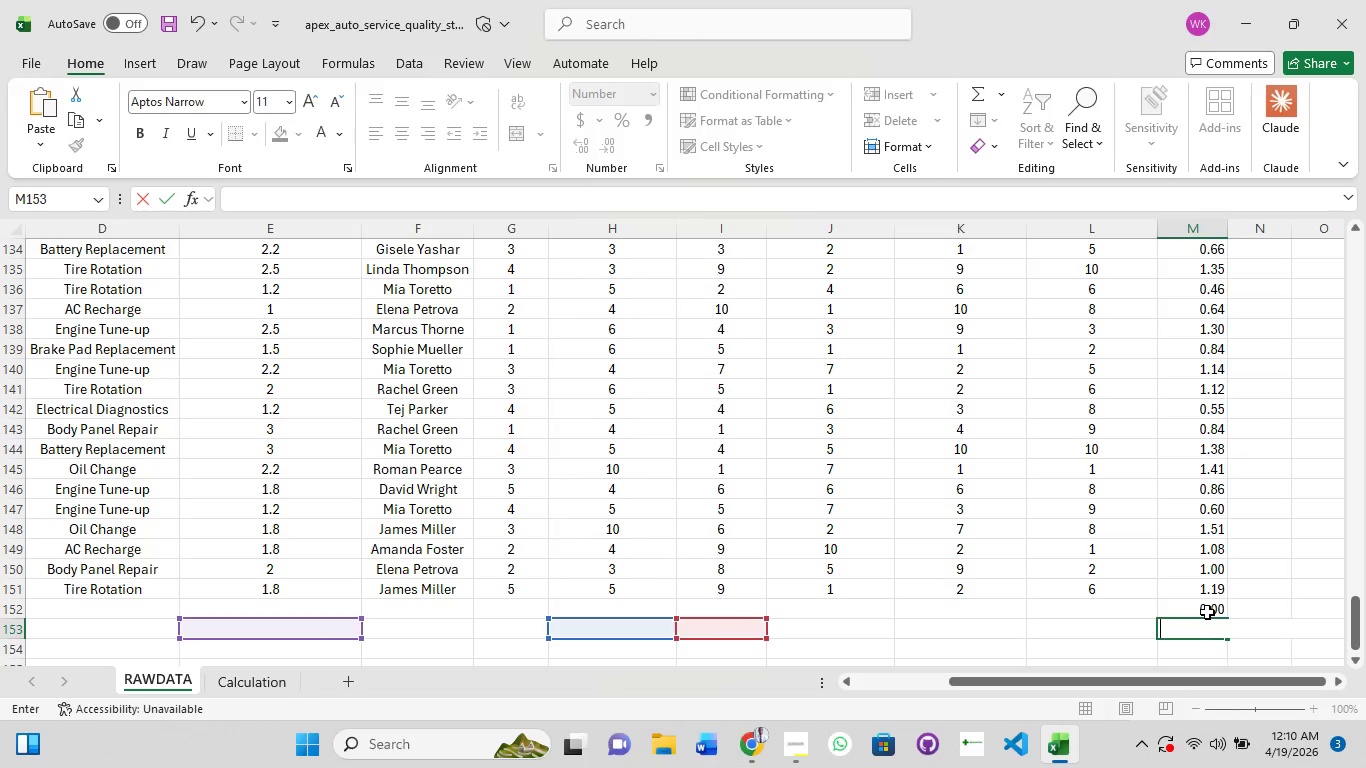 
left_click([1207, 612])
 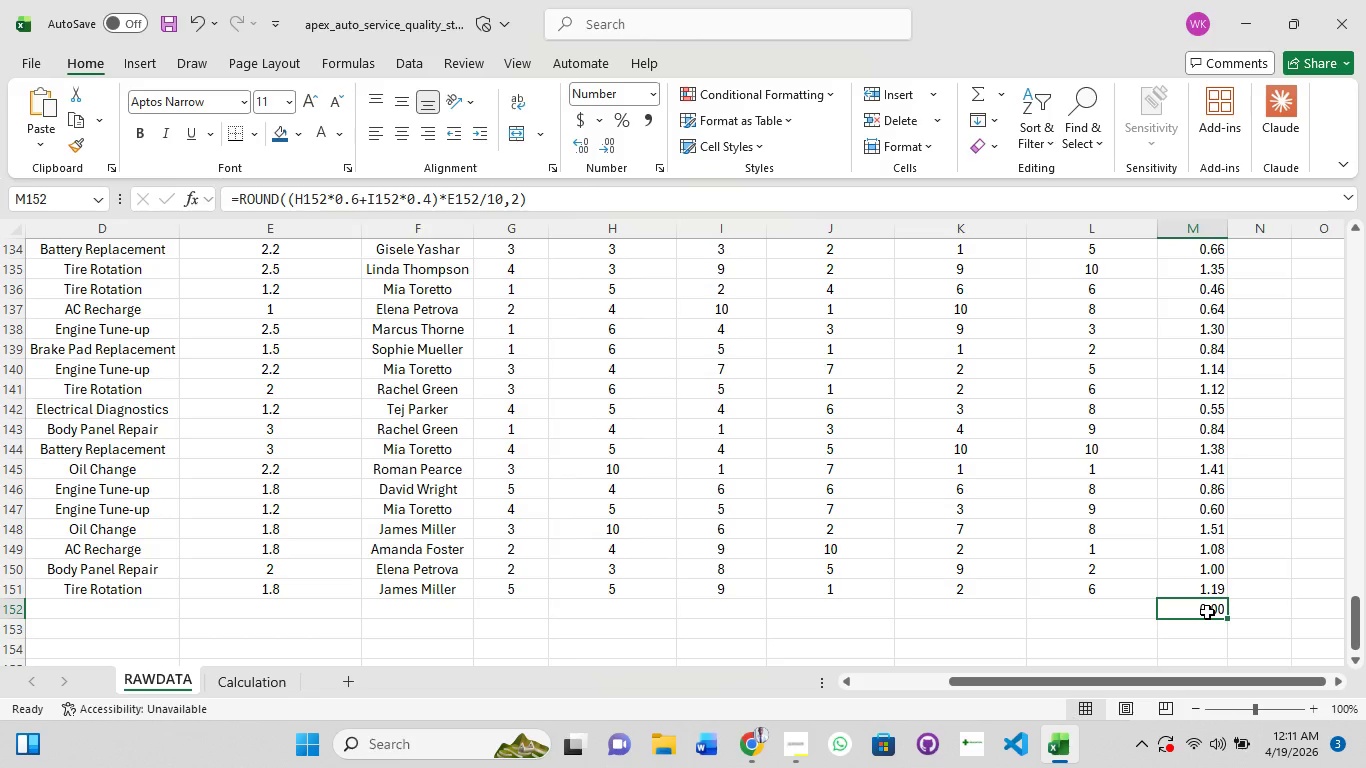 
key(Backspace)
 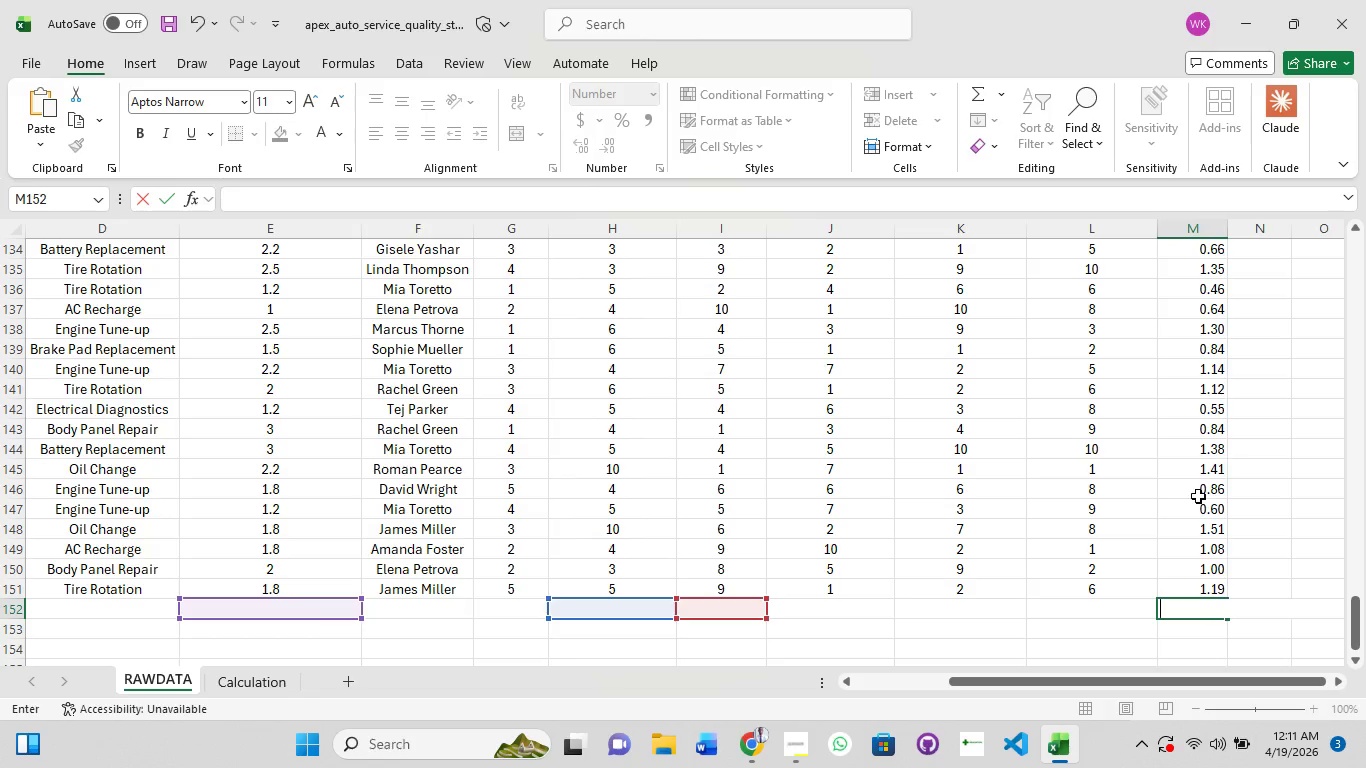 
left_click([1200, 495])
 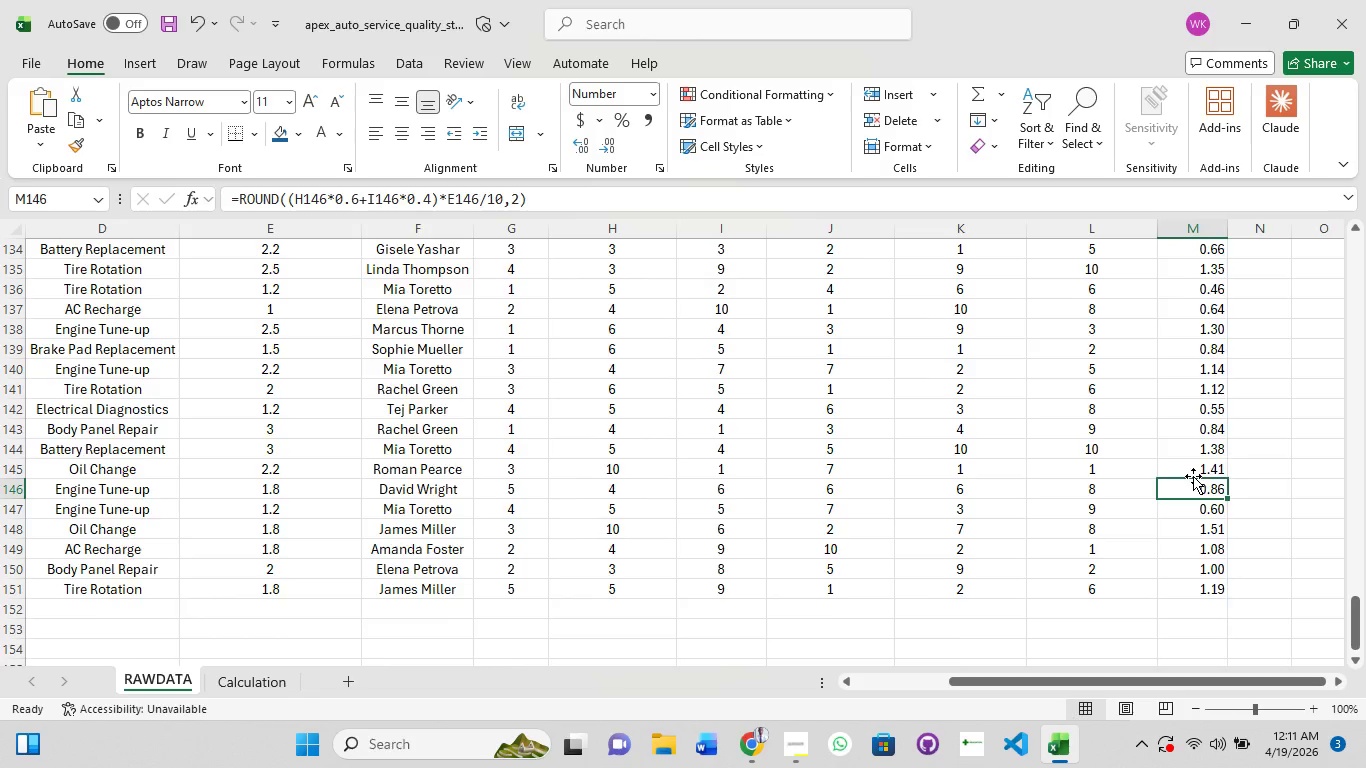 
scroll: coordinate [1193, 476], scroll_direction: up, amount: 50.0
 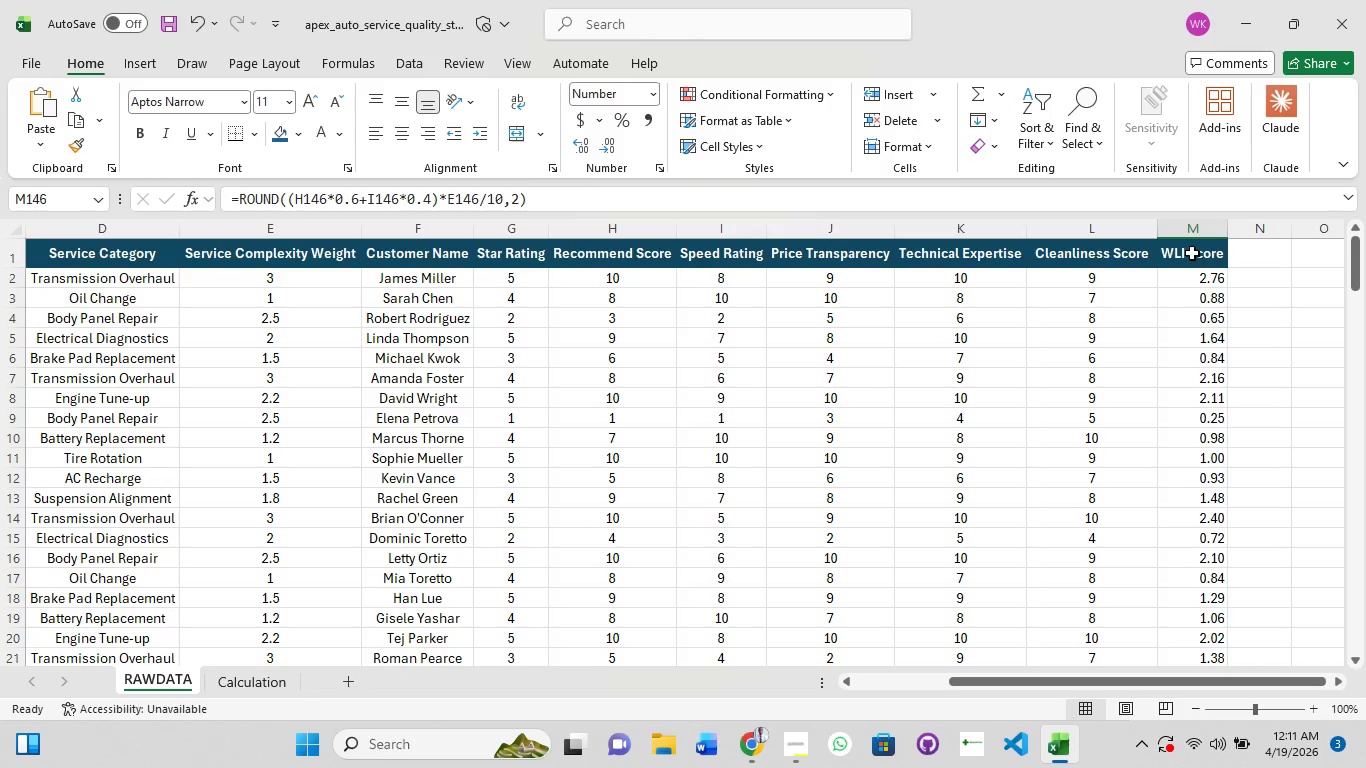 
left_click([1199, 224])
 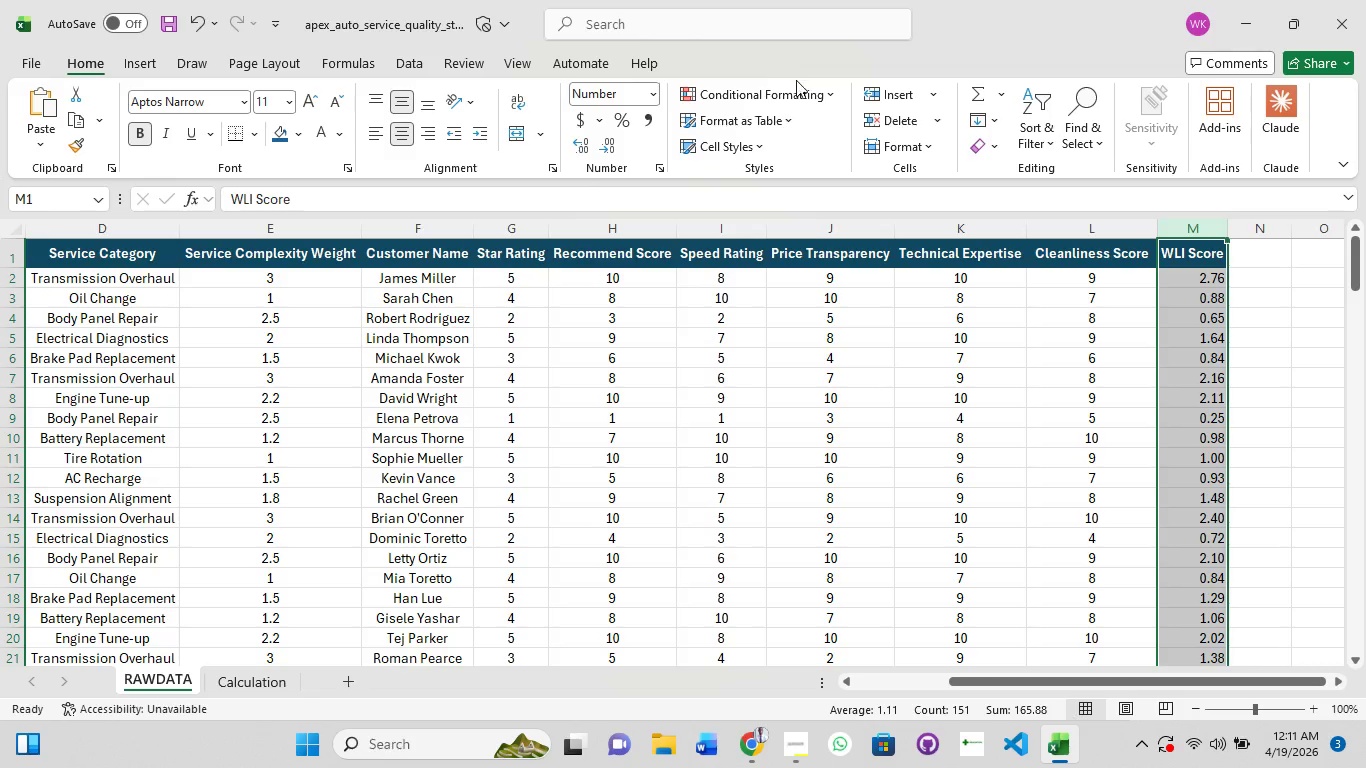 
left_click([796, 85])
 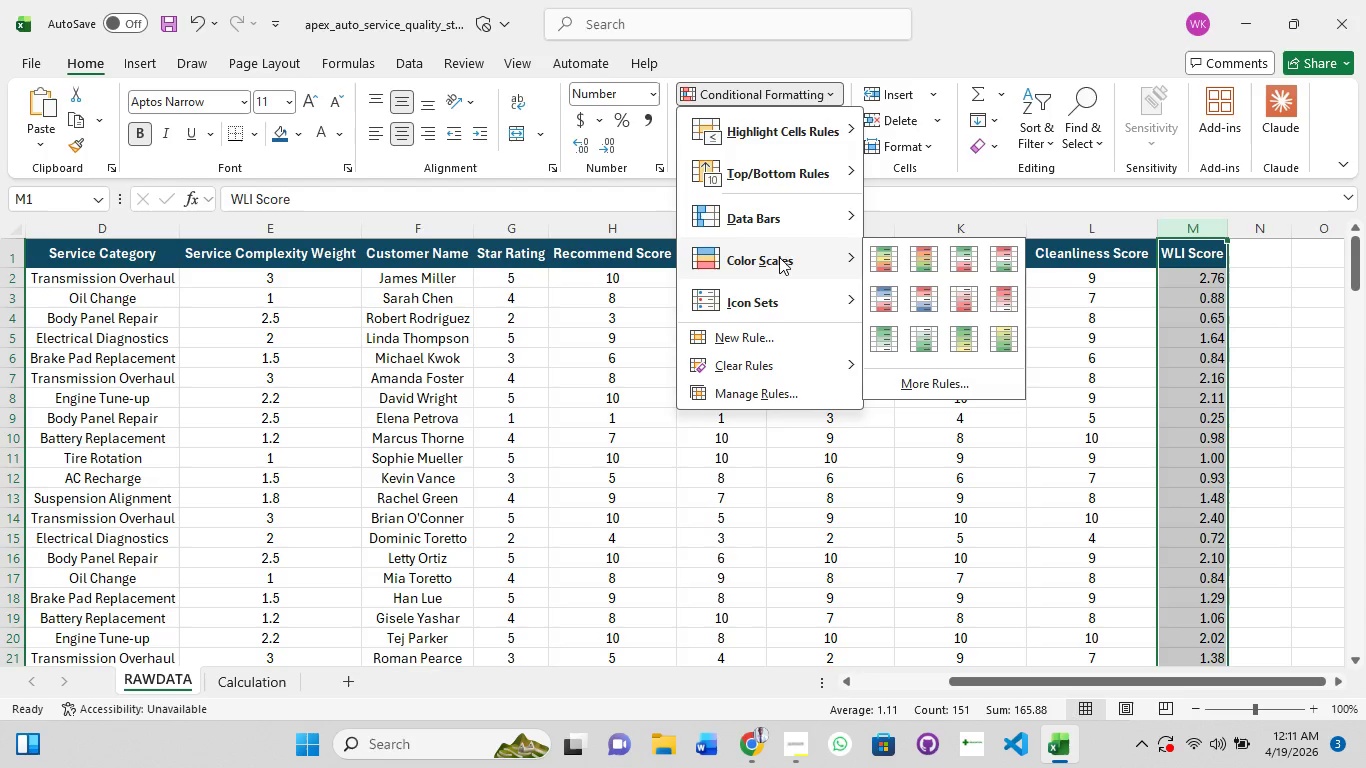 
mouse_move([889, 259])
 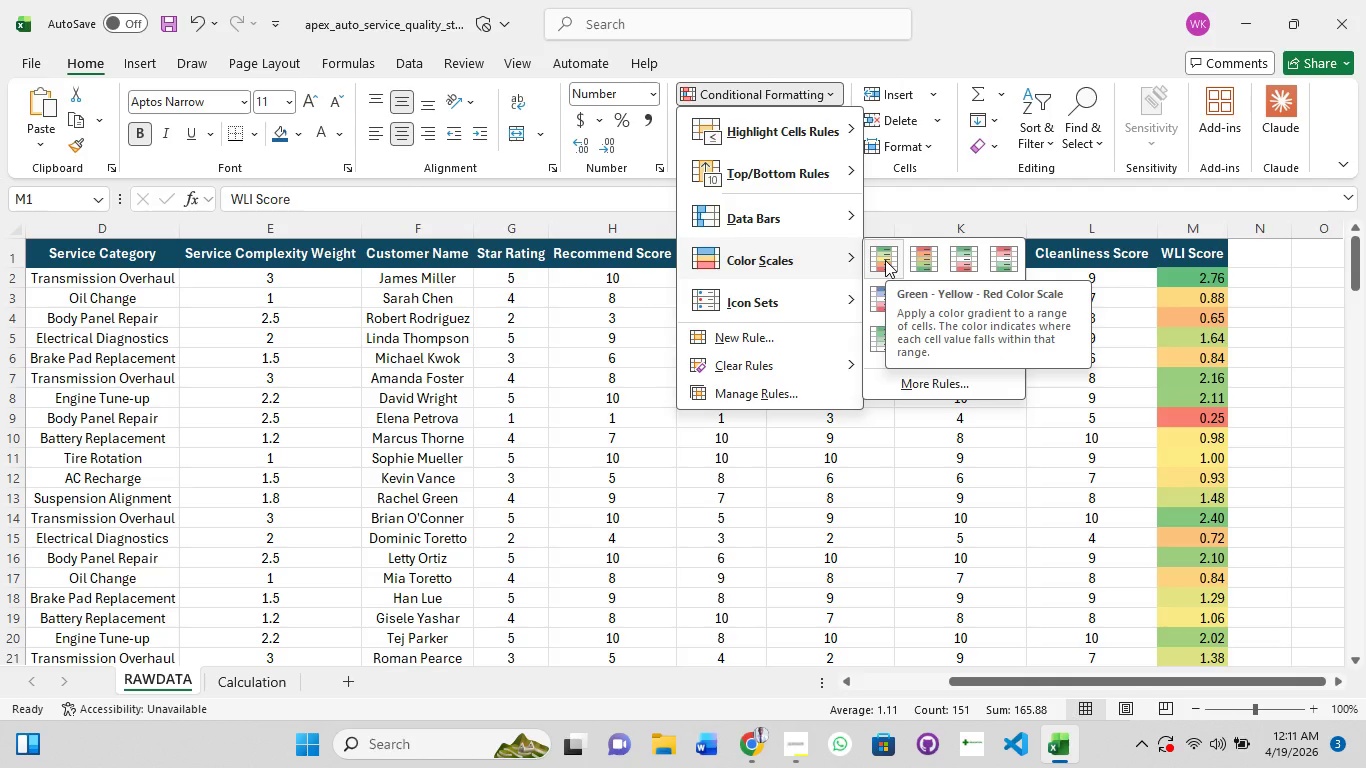 
wait(5.29)
 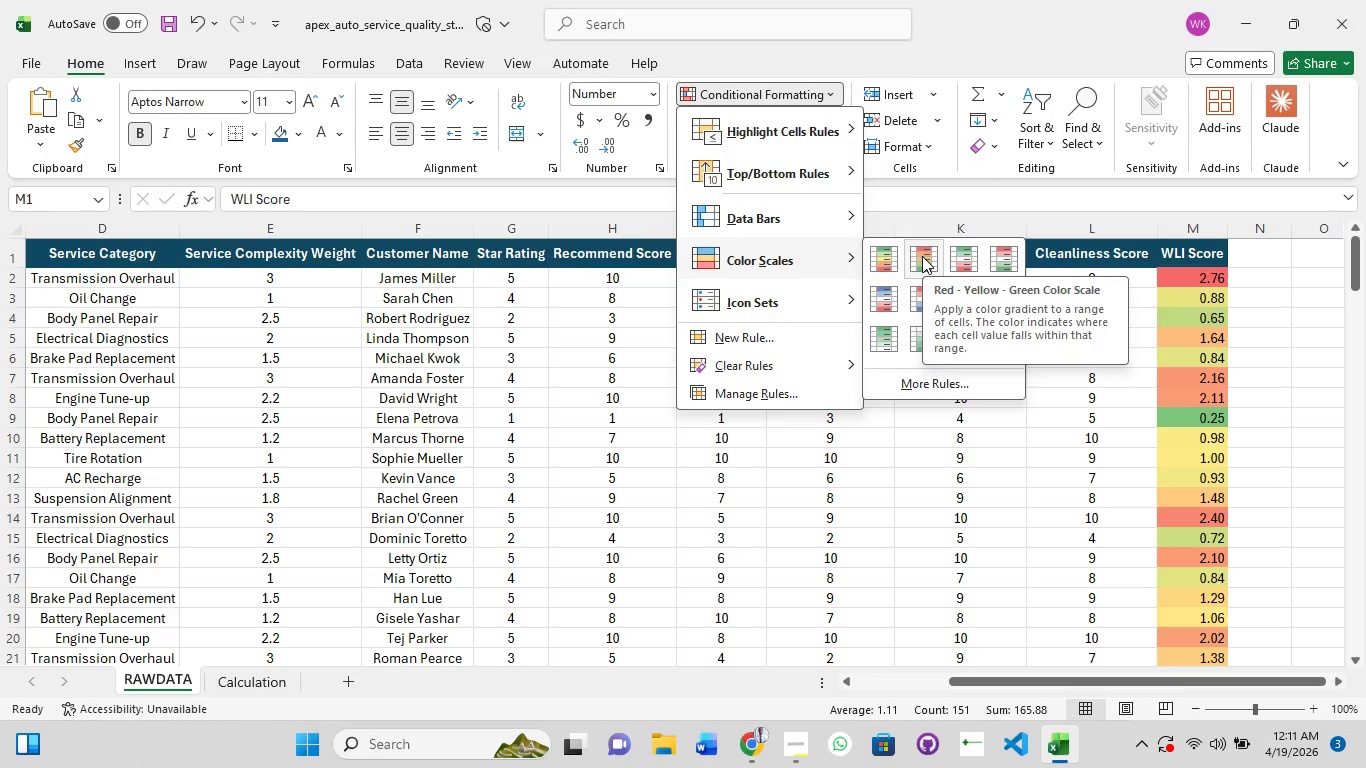 
left_click([885, 260])
 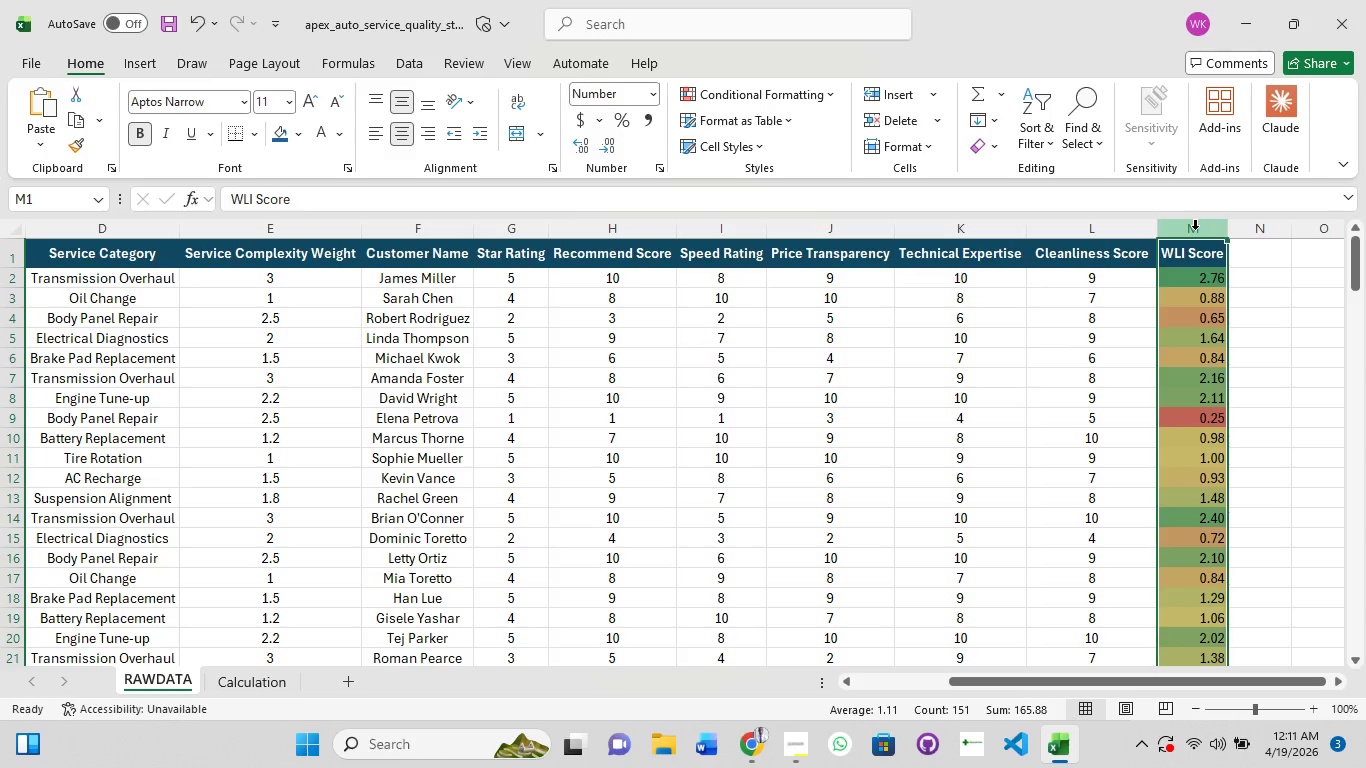 
mouse_move([1343, 170])
 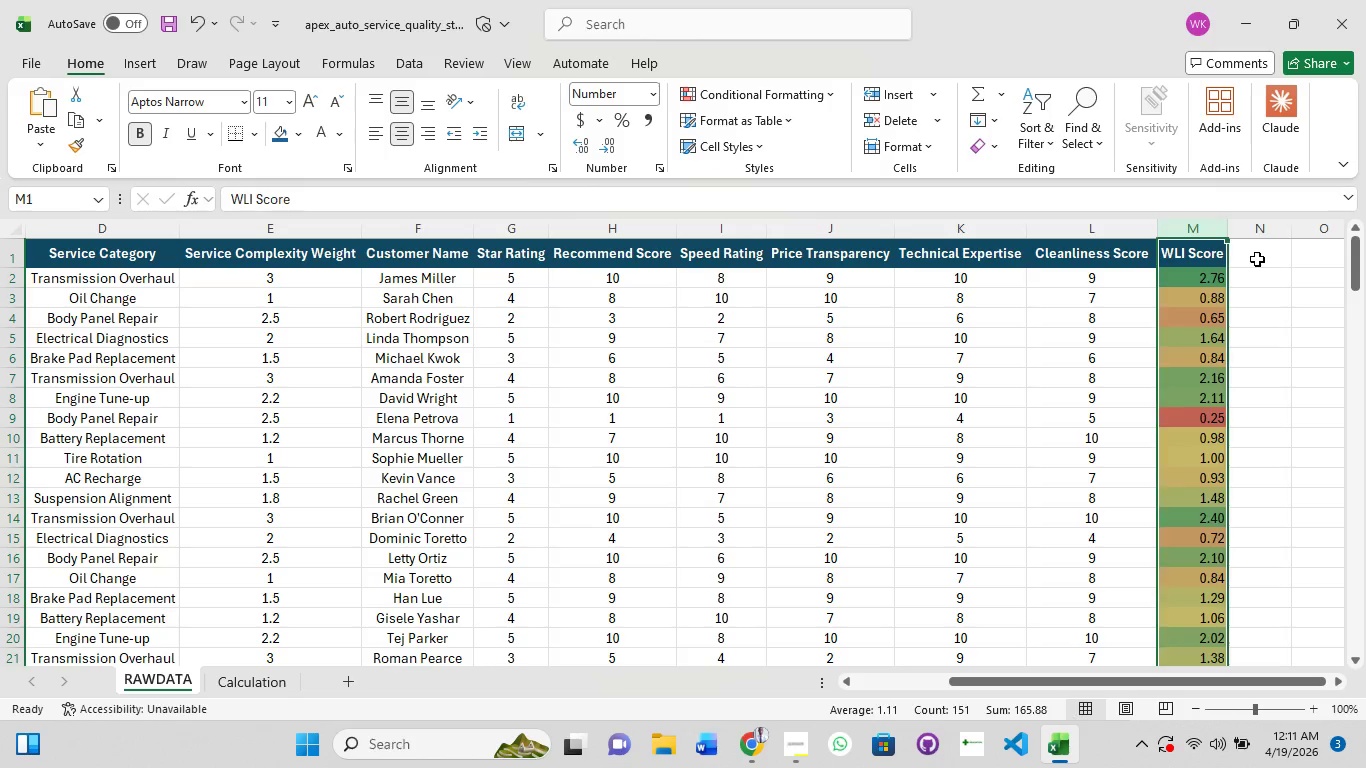 
left_click([1257, 259])
 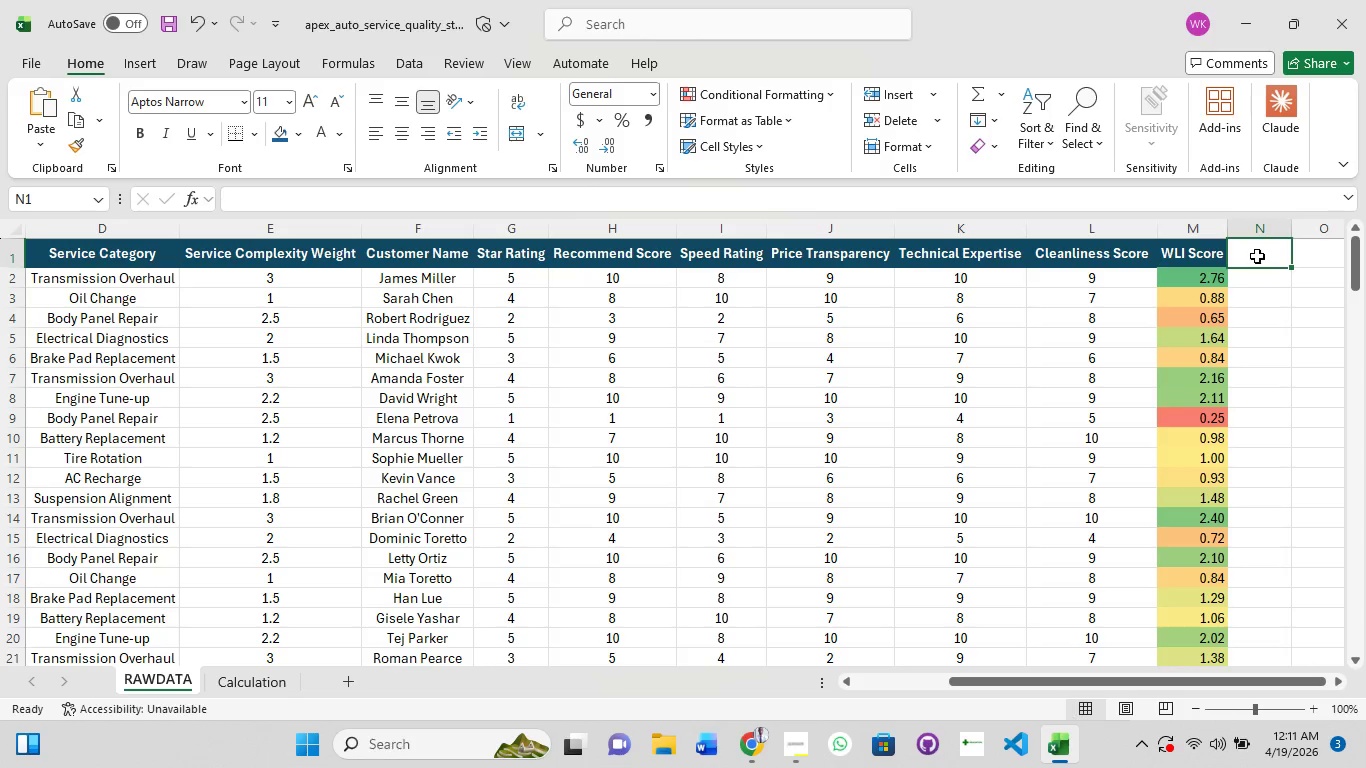 
left_click([1257, 256])
 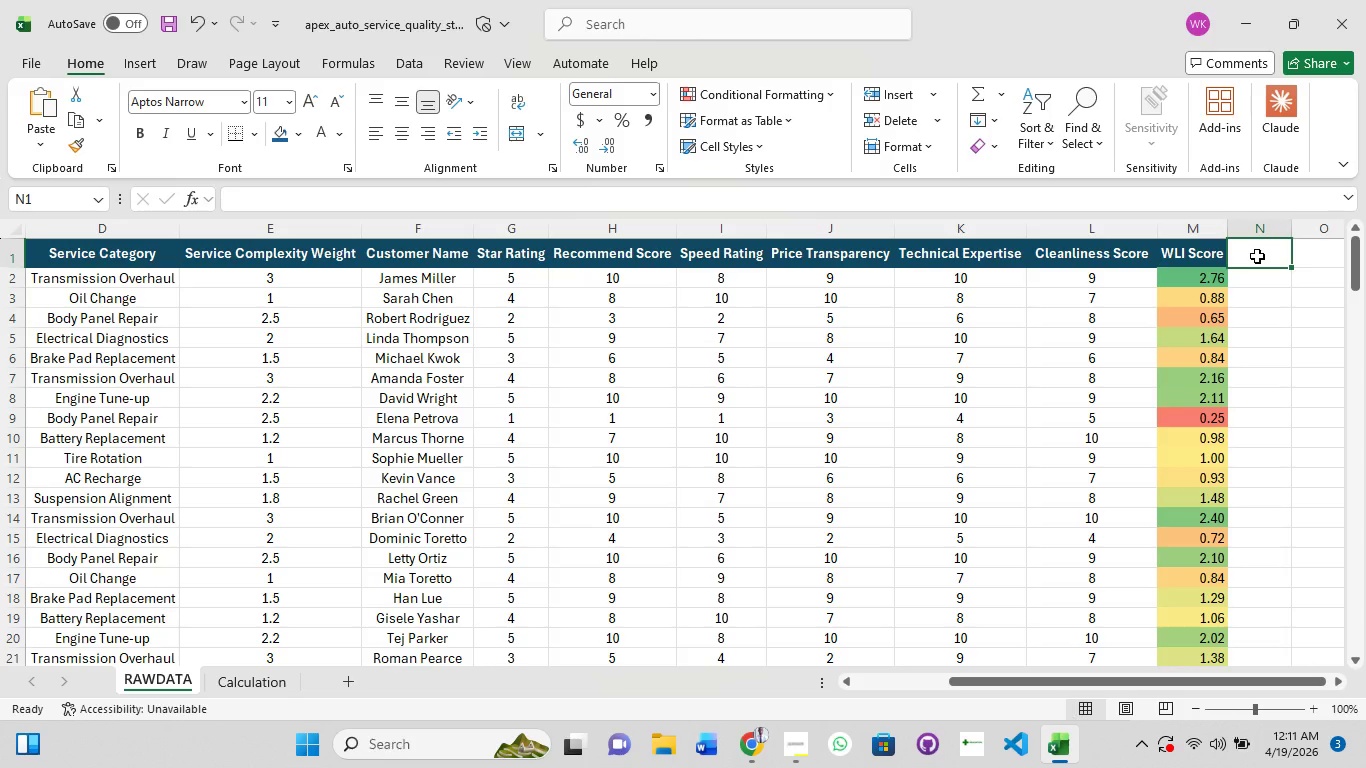 
type(NPS Category)
 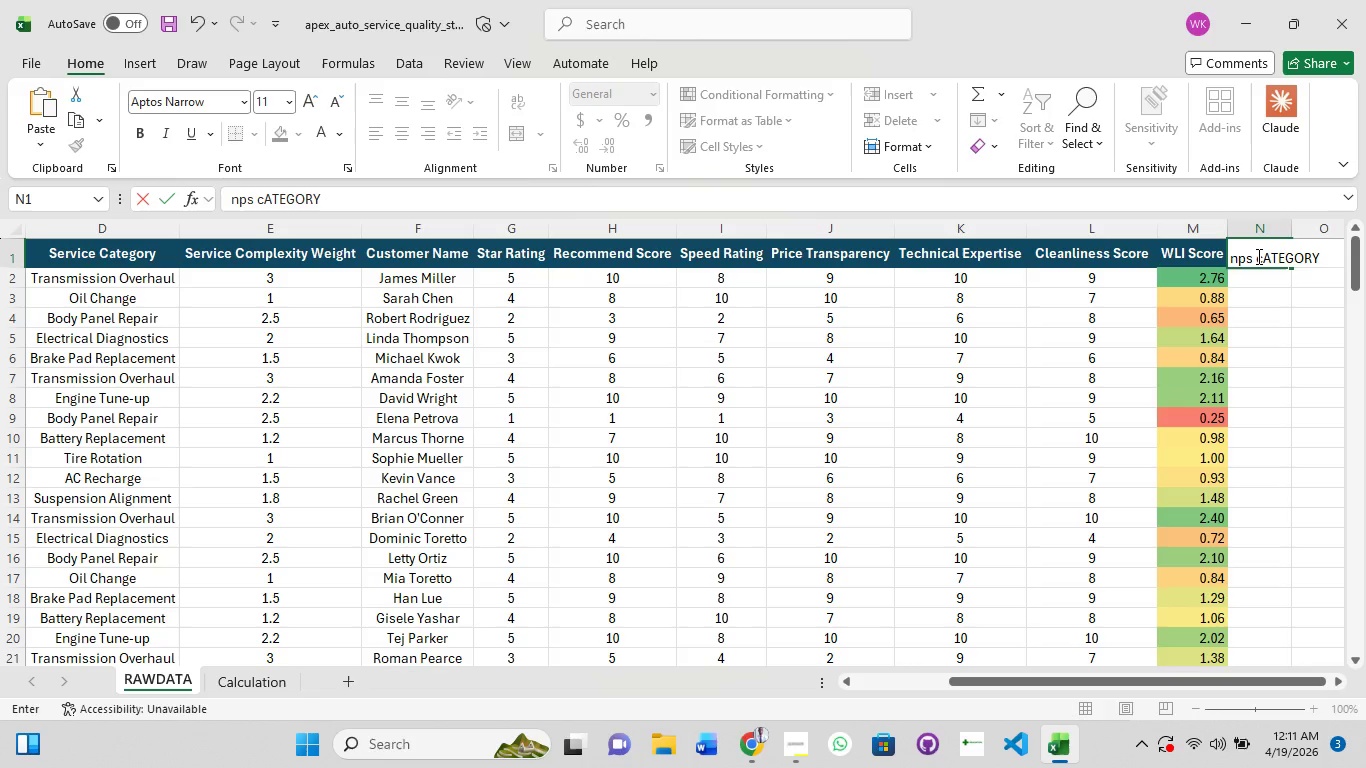 
key(Control+A)
 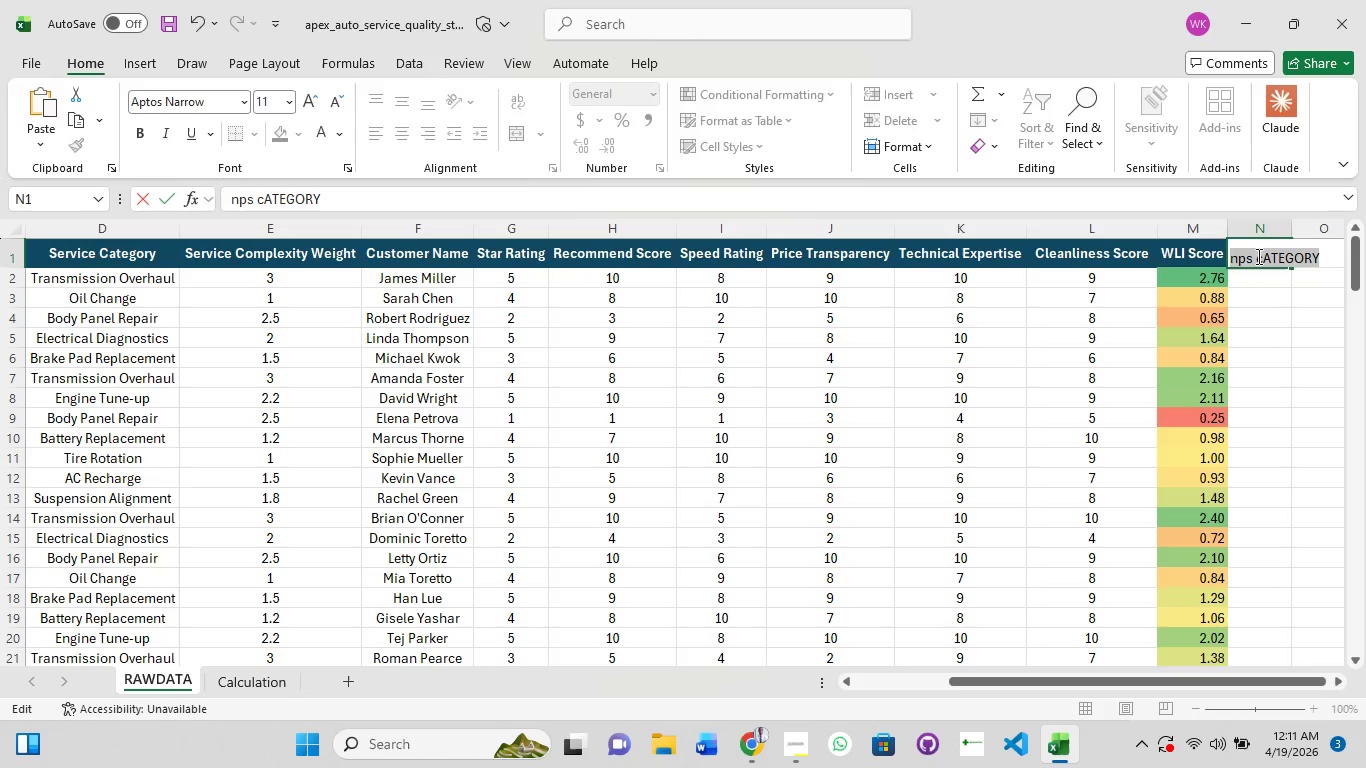 
type(NPS Category)
 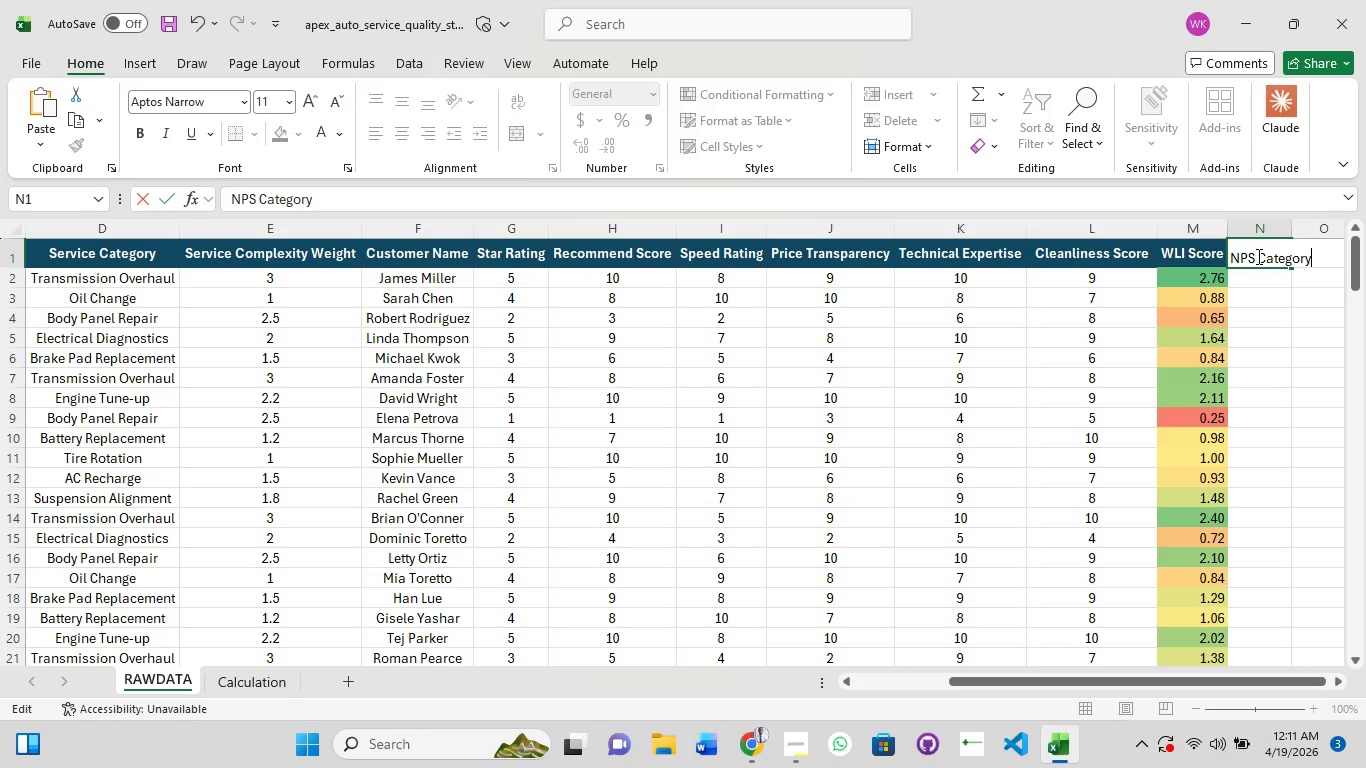 
key(Enter)
 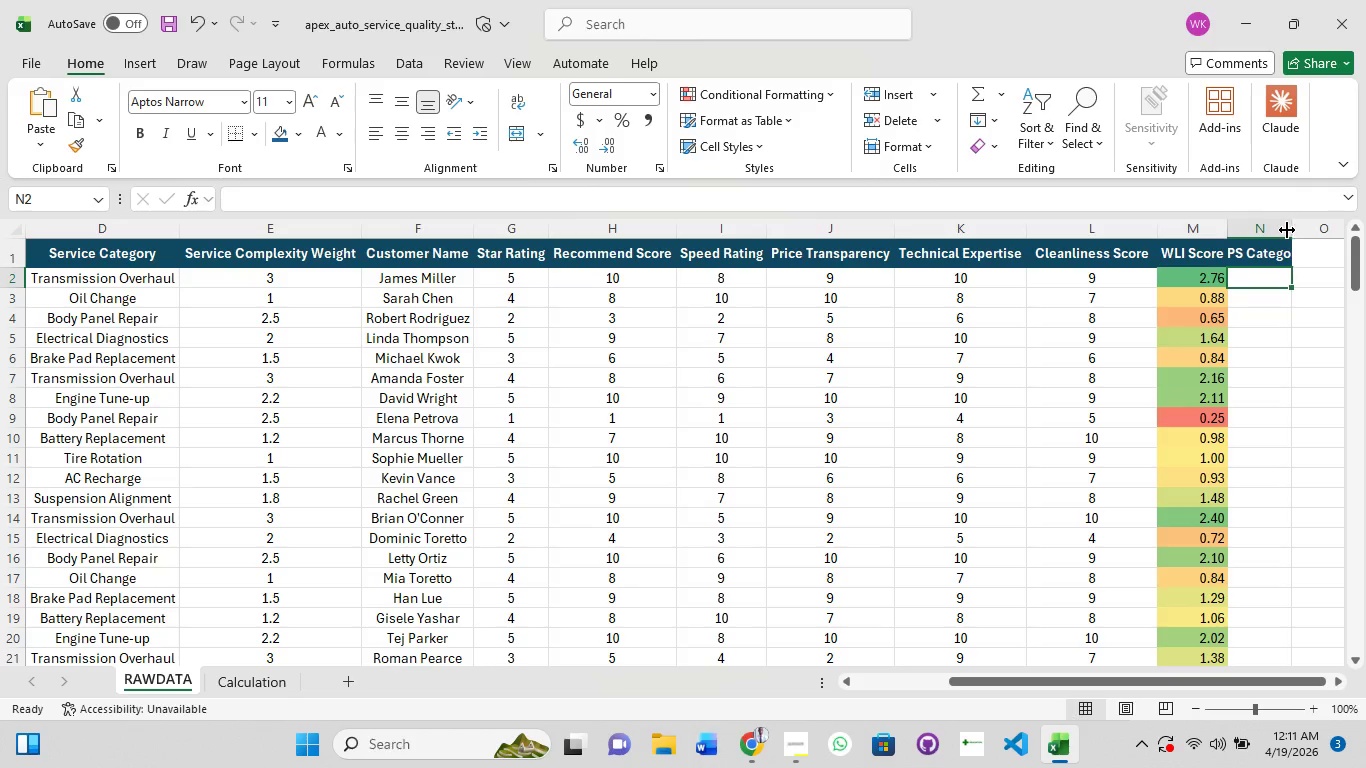 
double_click([1292, 230])
 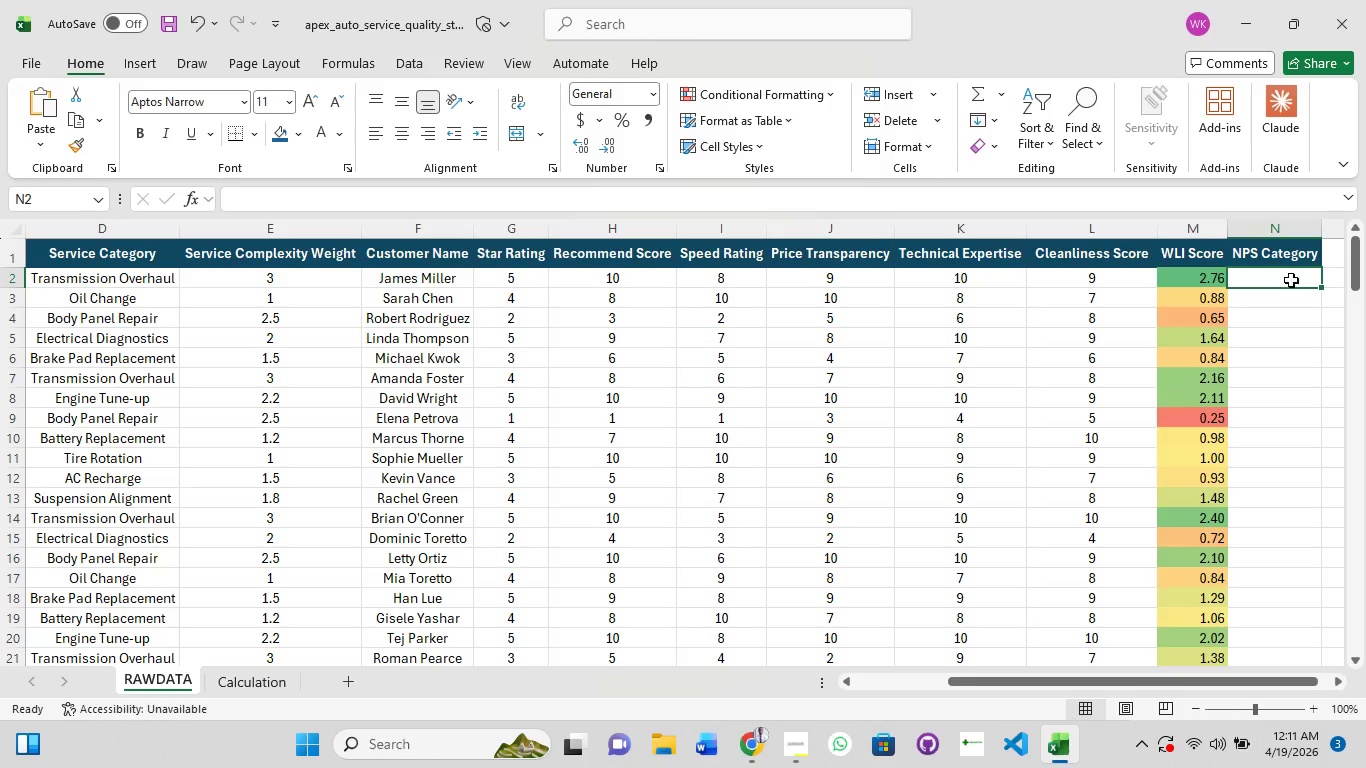 
left_click([1291, 280])
 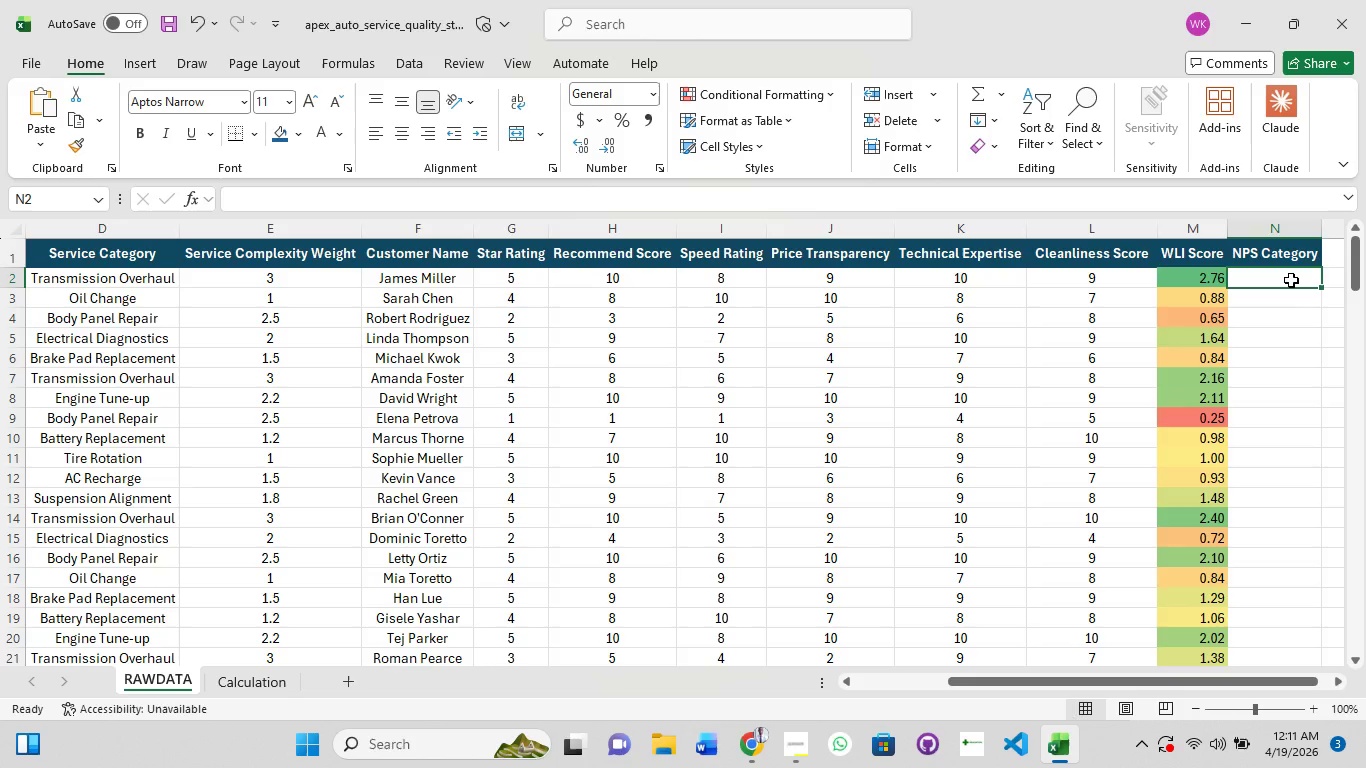 
wait(5.5)
 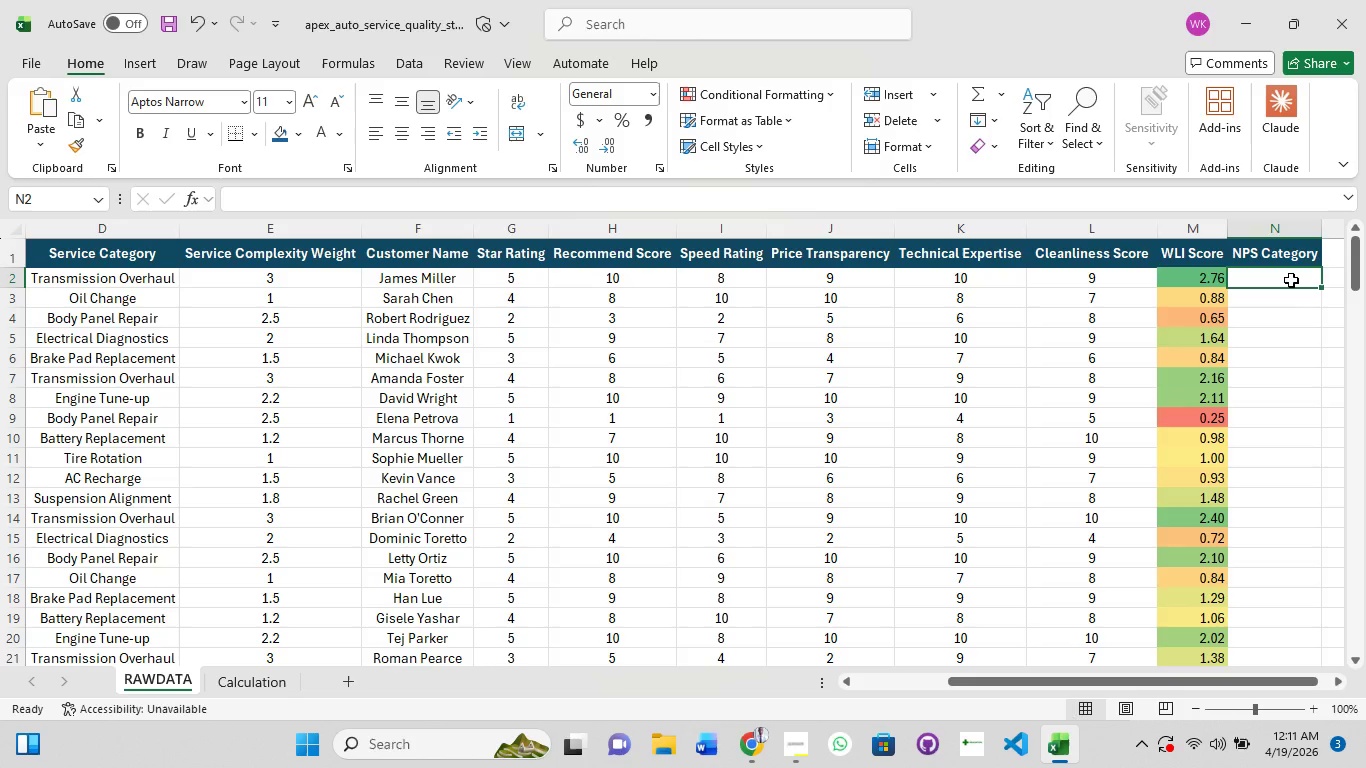 
double_click([1291, 279])
 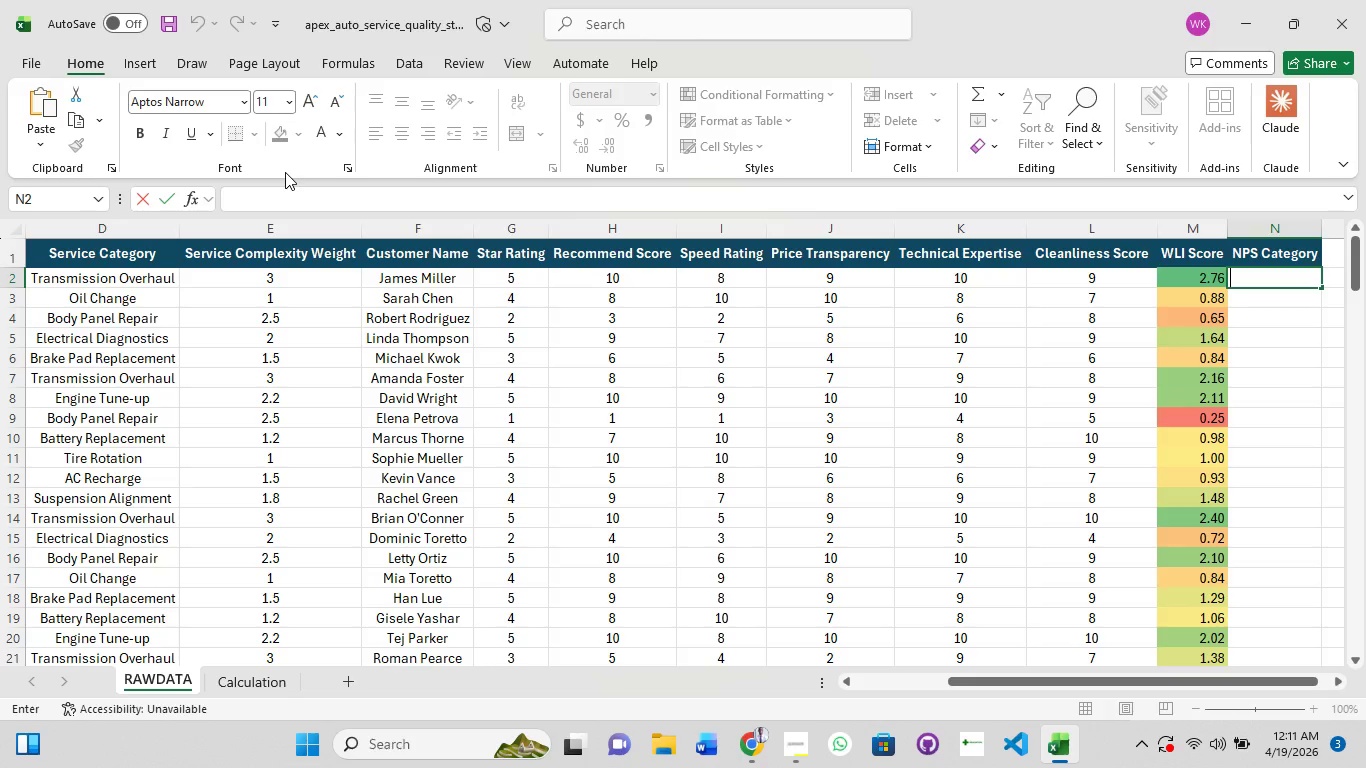 
type(if)
key(Tab)
 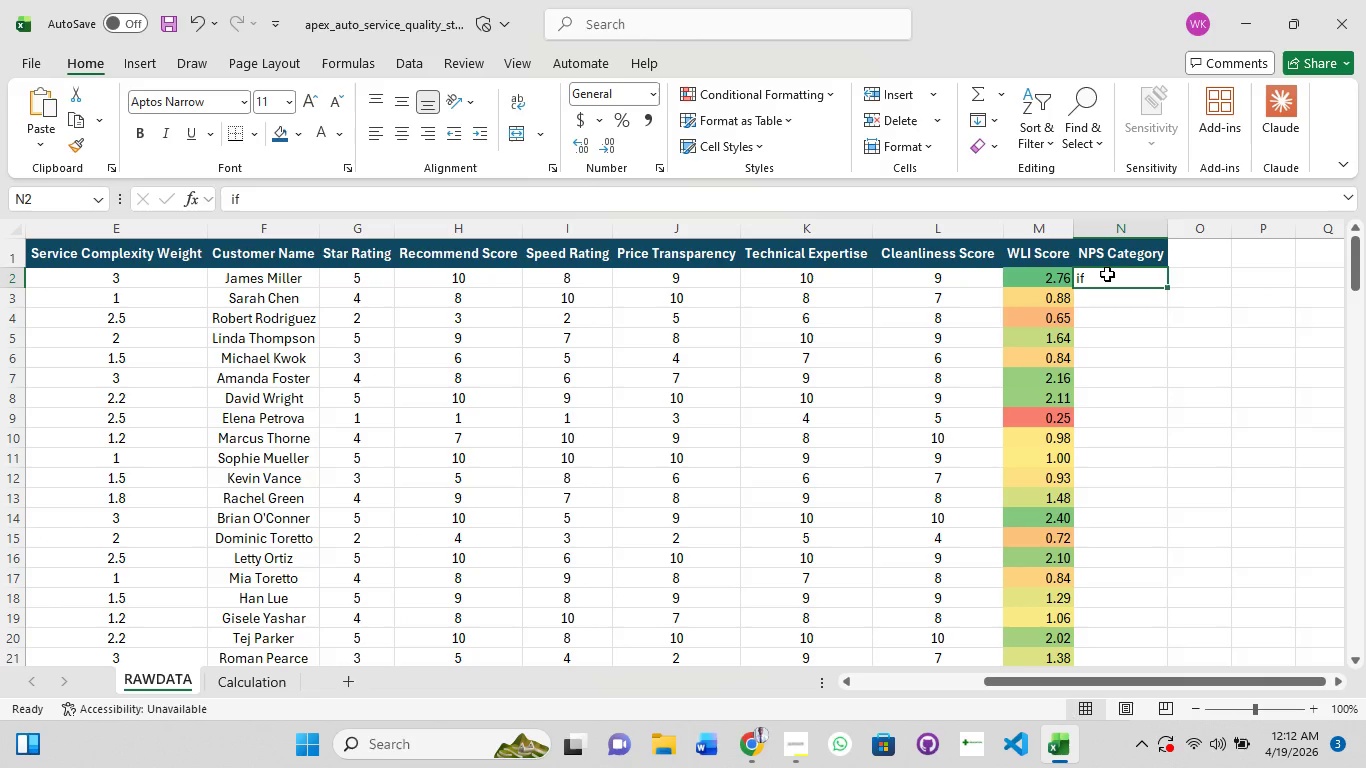 
left_click([427, 182])
 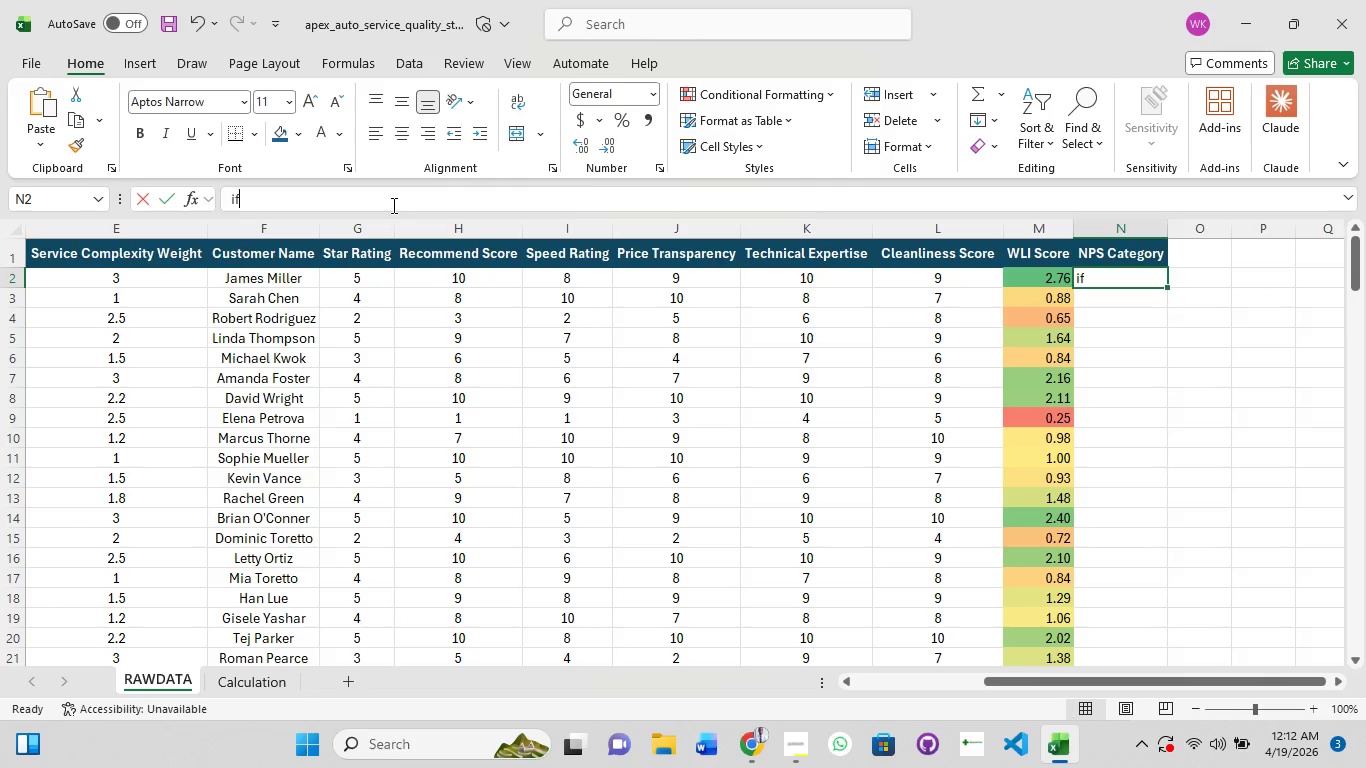 
left_click([392, 205])
 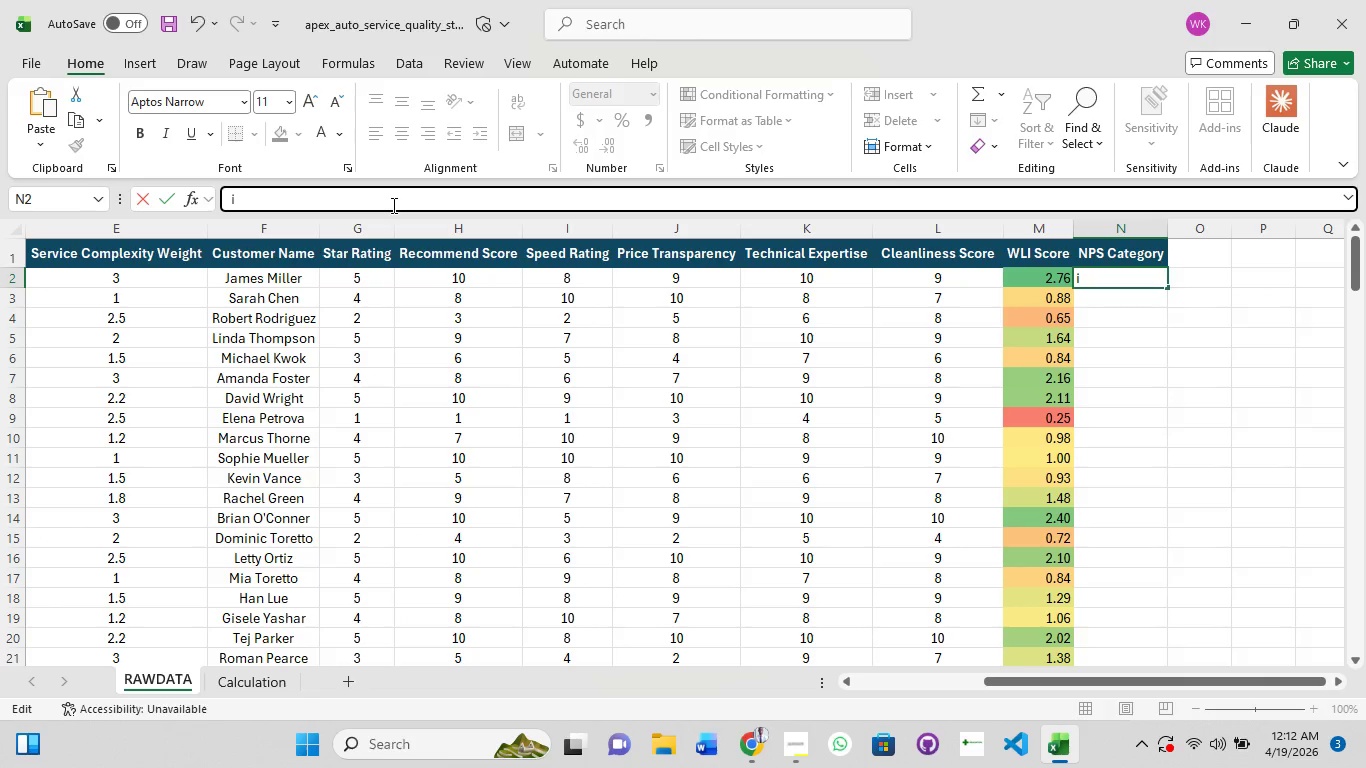 
key(Backspace)
key(Backspace)
key(Backspace)
type(=if)
key(Tab)
 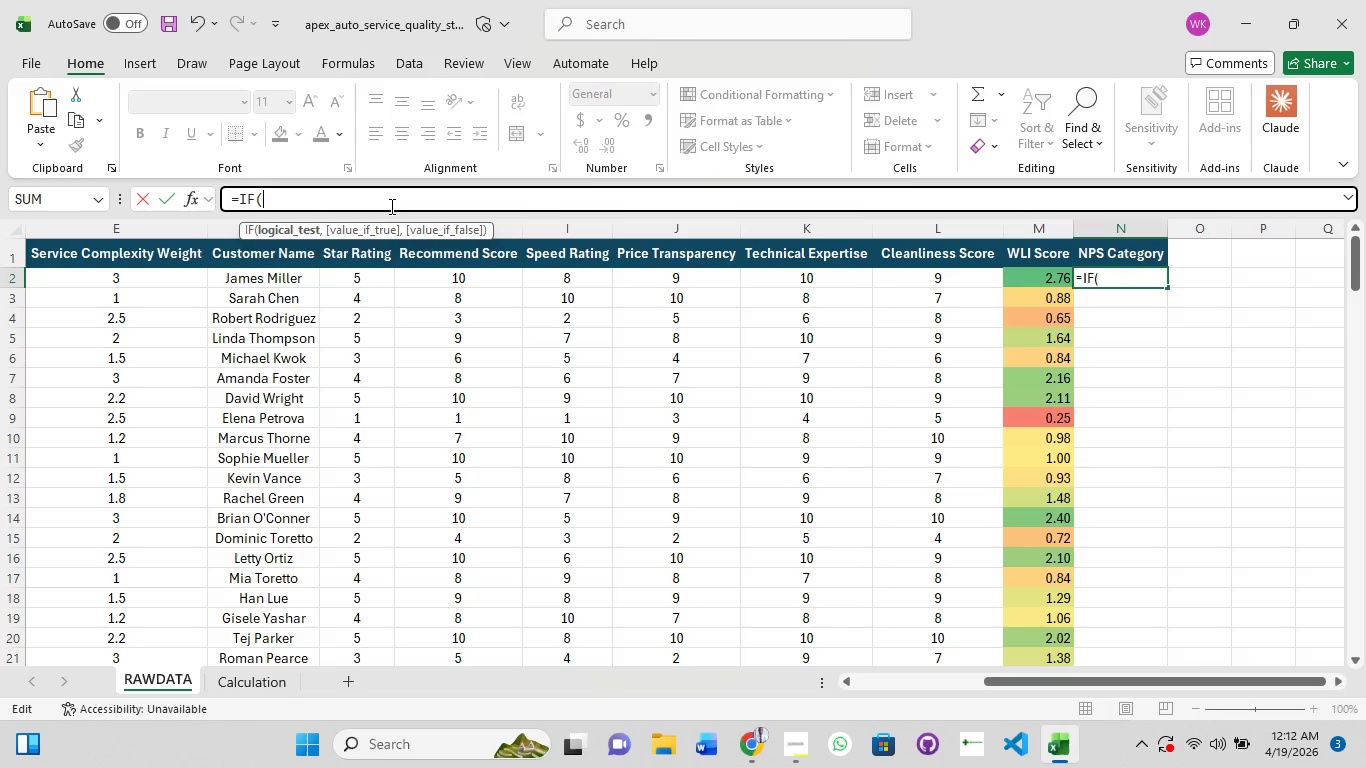 
type(h2>=9,"Promoter)
key(Backspace)
key(Backspace)
type(er",if)
 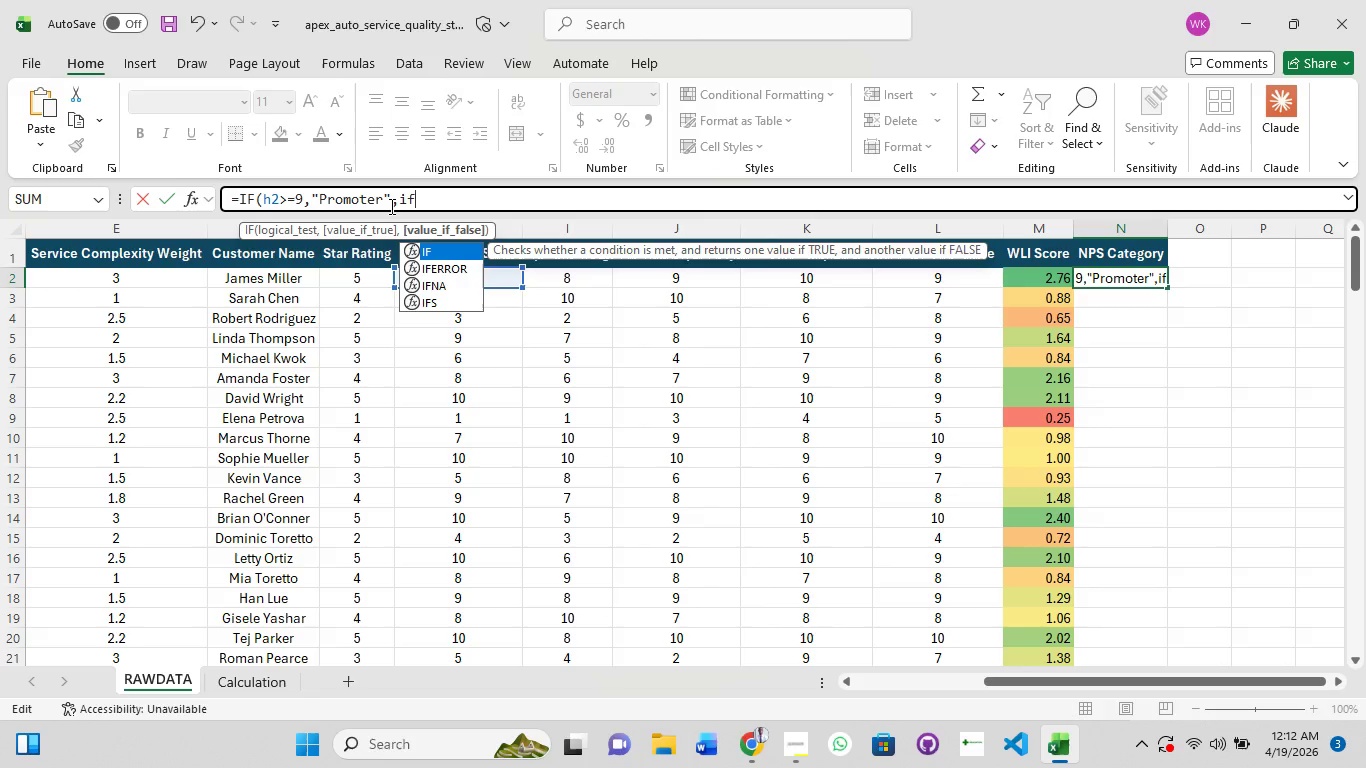 
hold_key(key=ShiftRight, duration=0.5)
 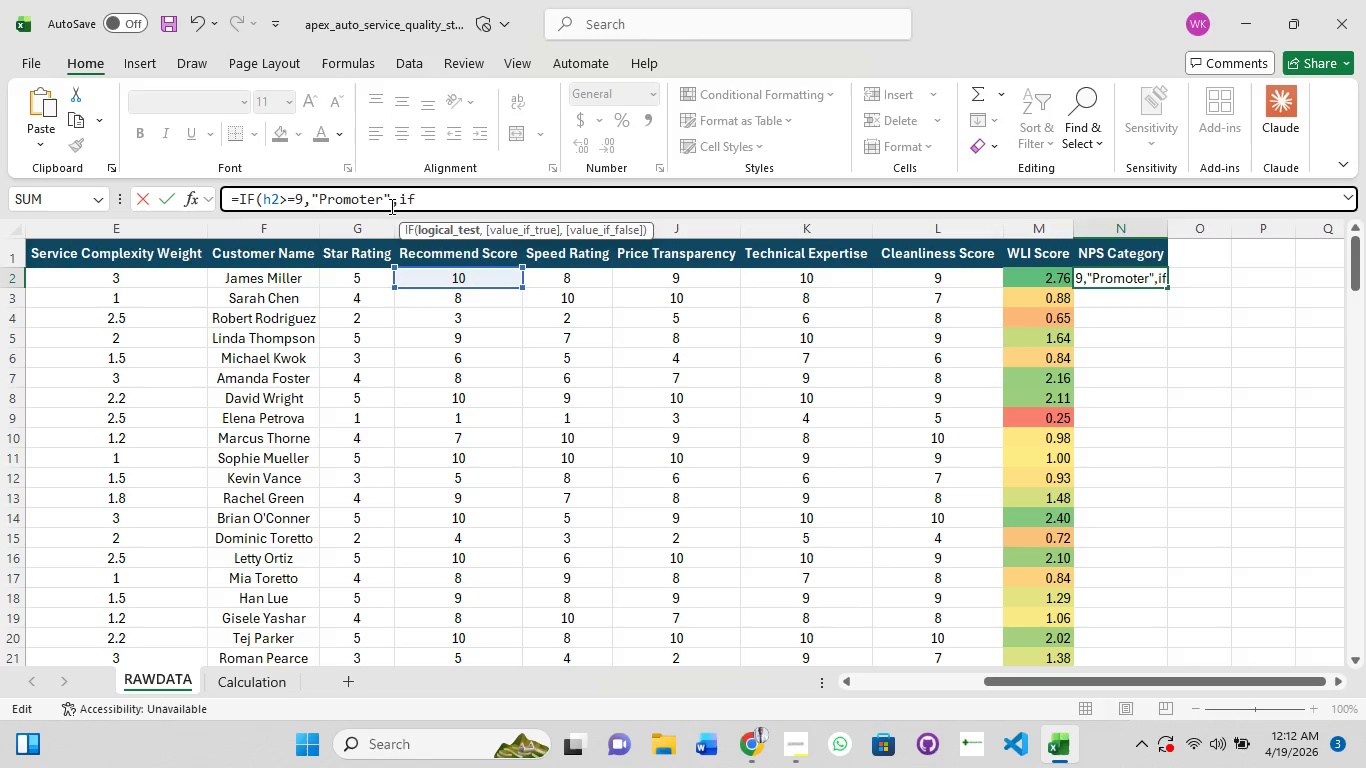 
key(Tab)
type(h2>=7,"passive",if)
 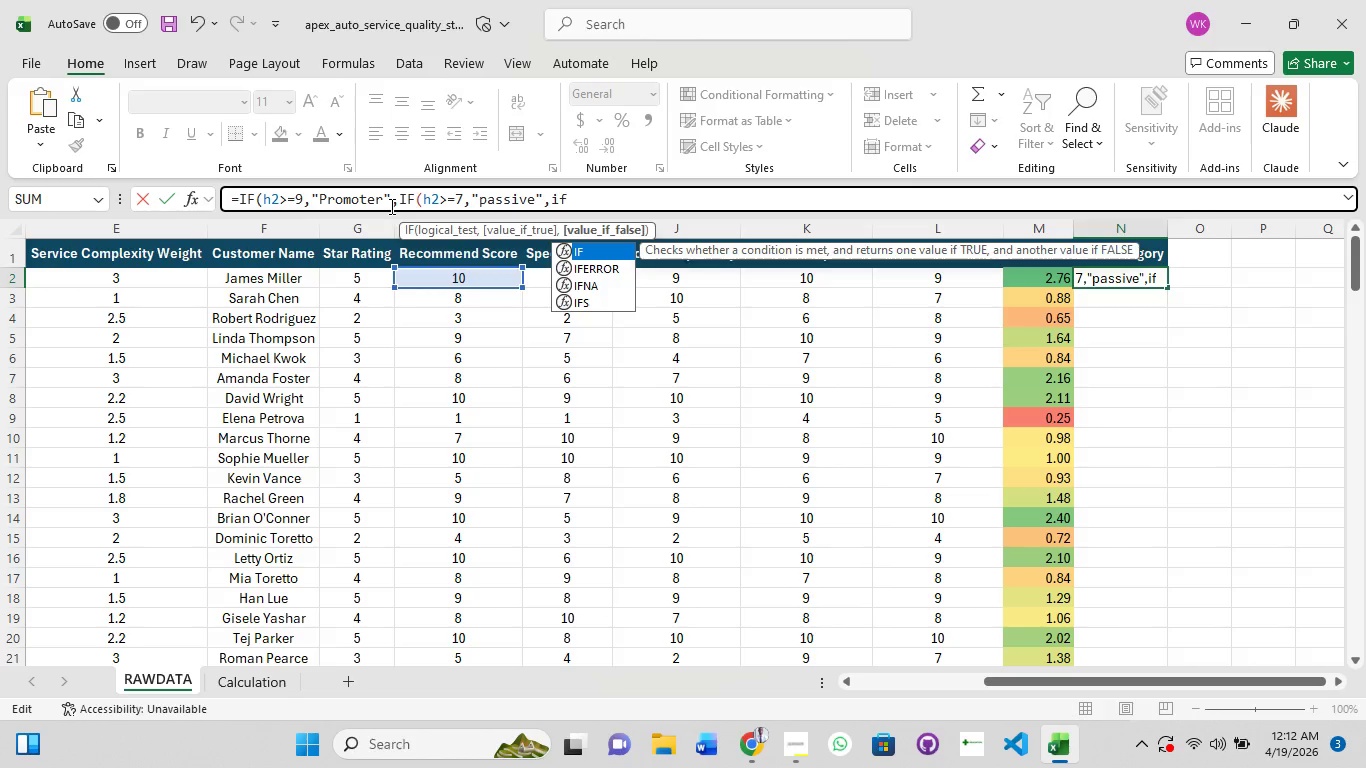 
key(Enter)
 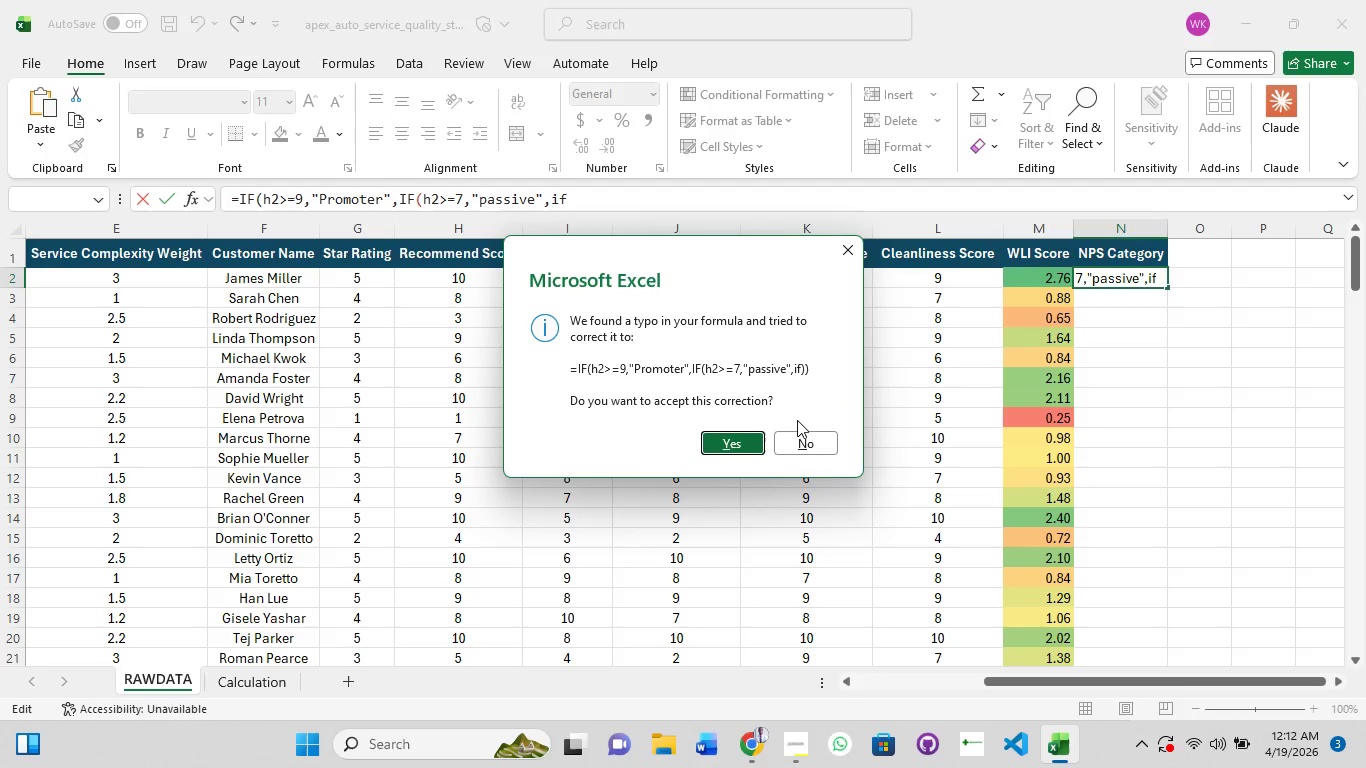 
left_click([718, 444])
 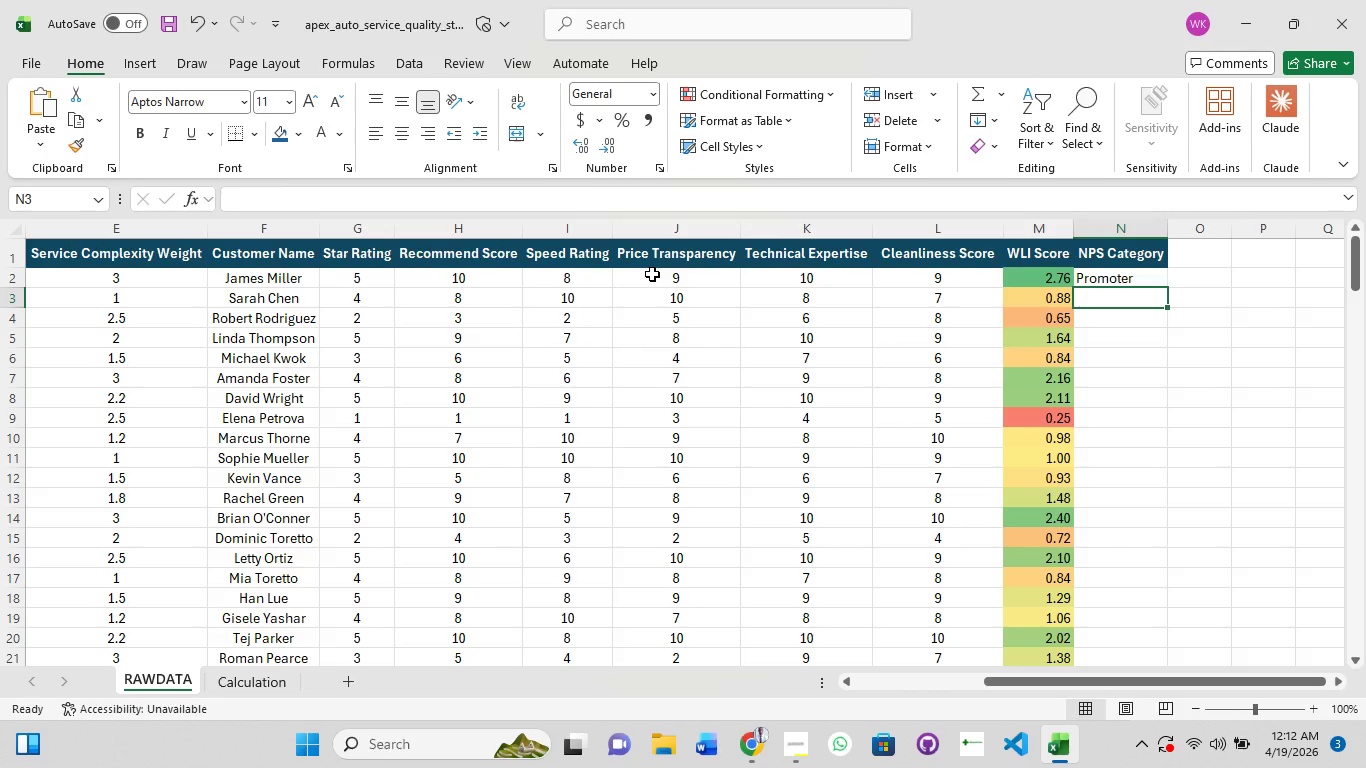 
key(Control+Z)
 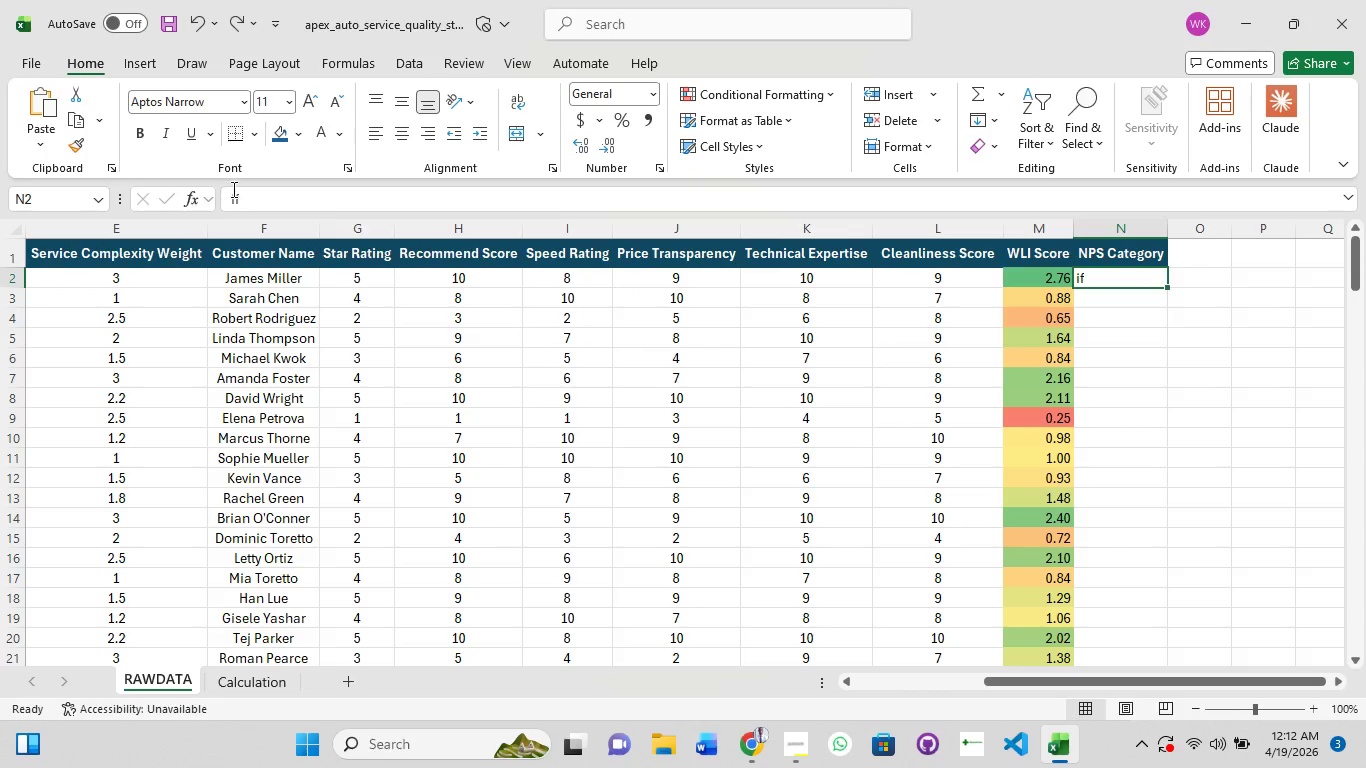 
left_click_drag(start_coordinate=[250, 198], to_coordinate=[131, 203])
 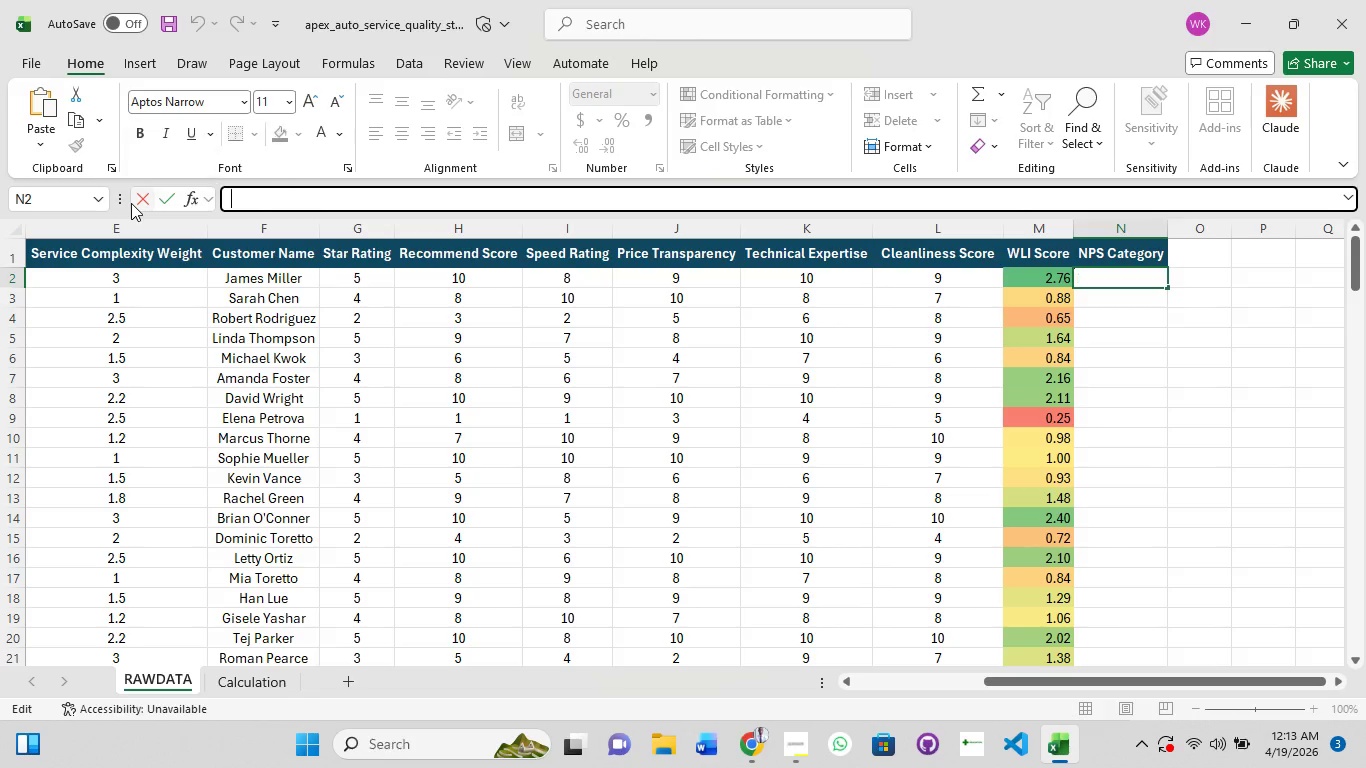 
key(Backspace)
type(=IF)
key(Tab)
type(H2)
 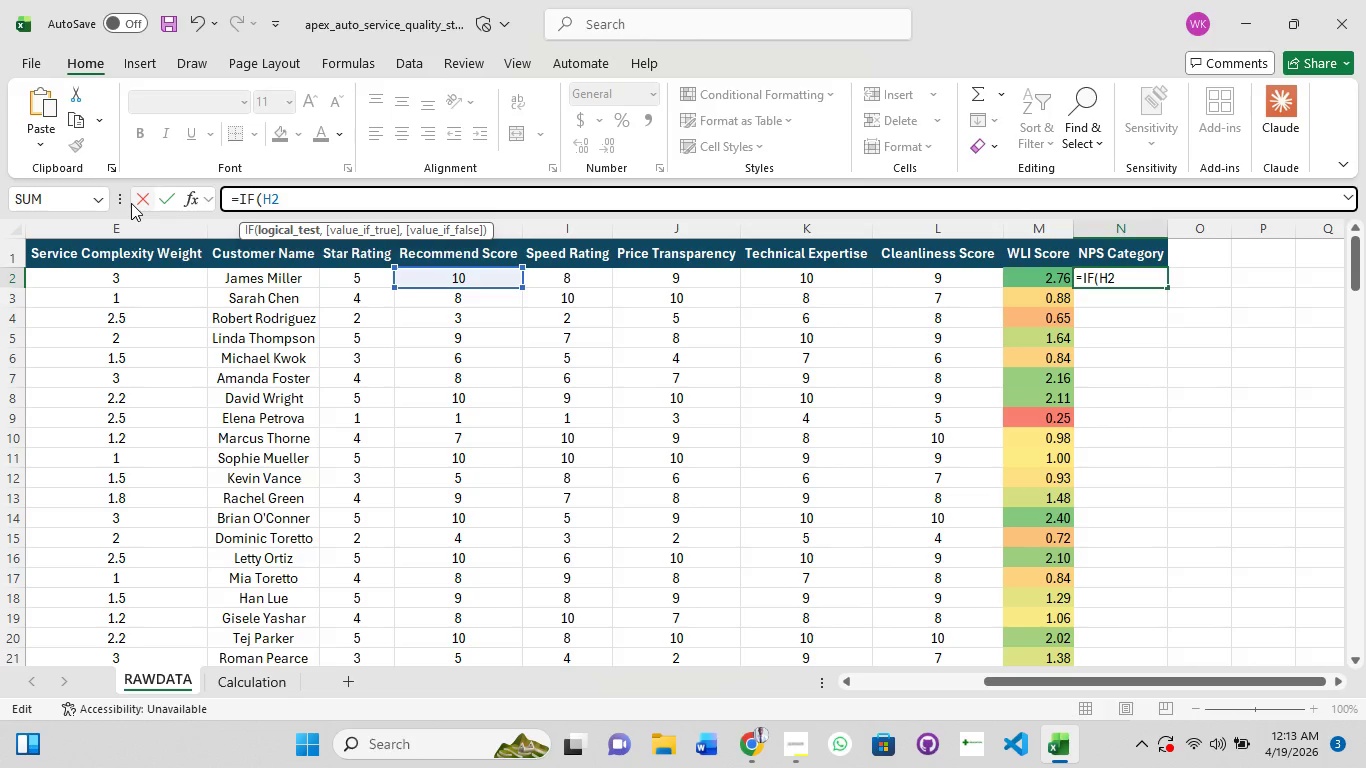 
hold_key(key=ShiftRight, duration=0.97)
 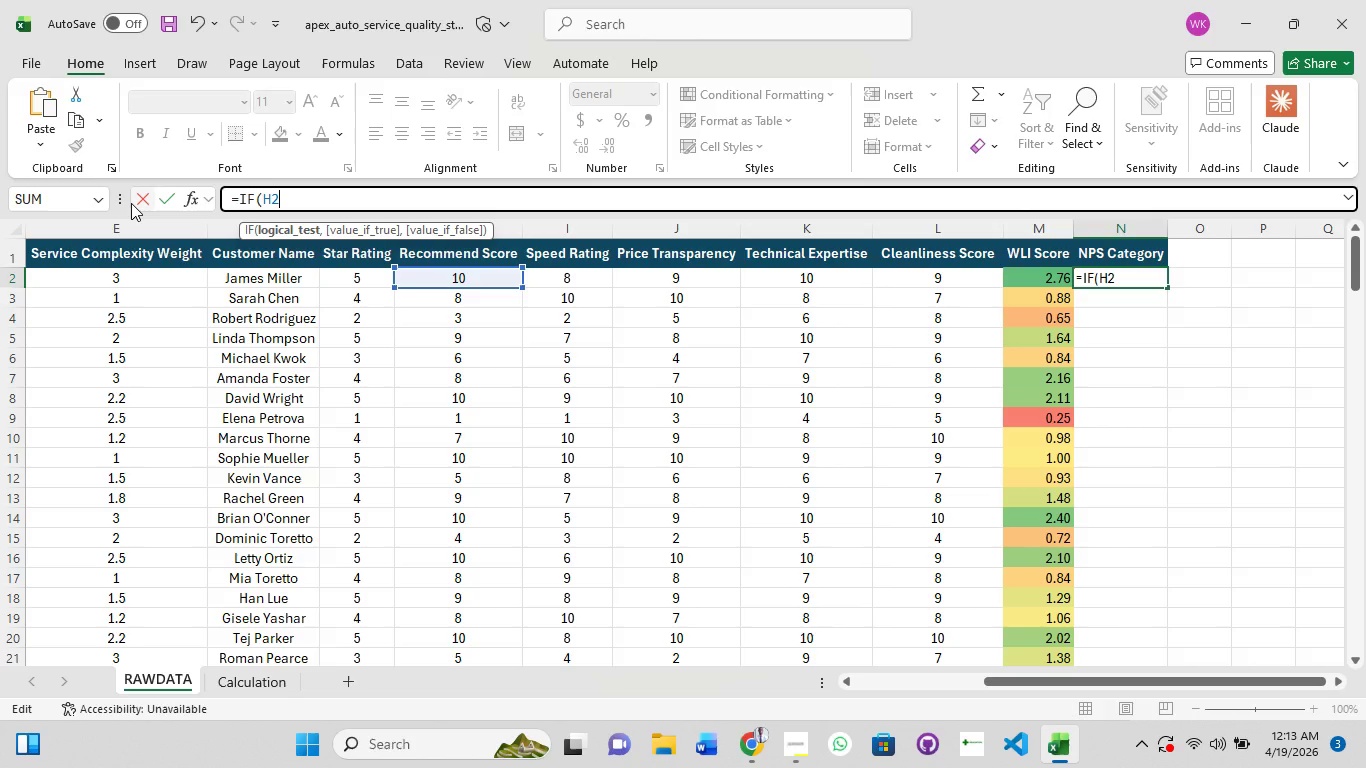 
hold_key(key=ShiftRight, duration=0.34)
 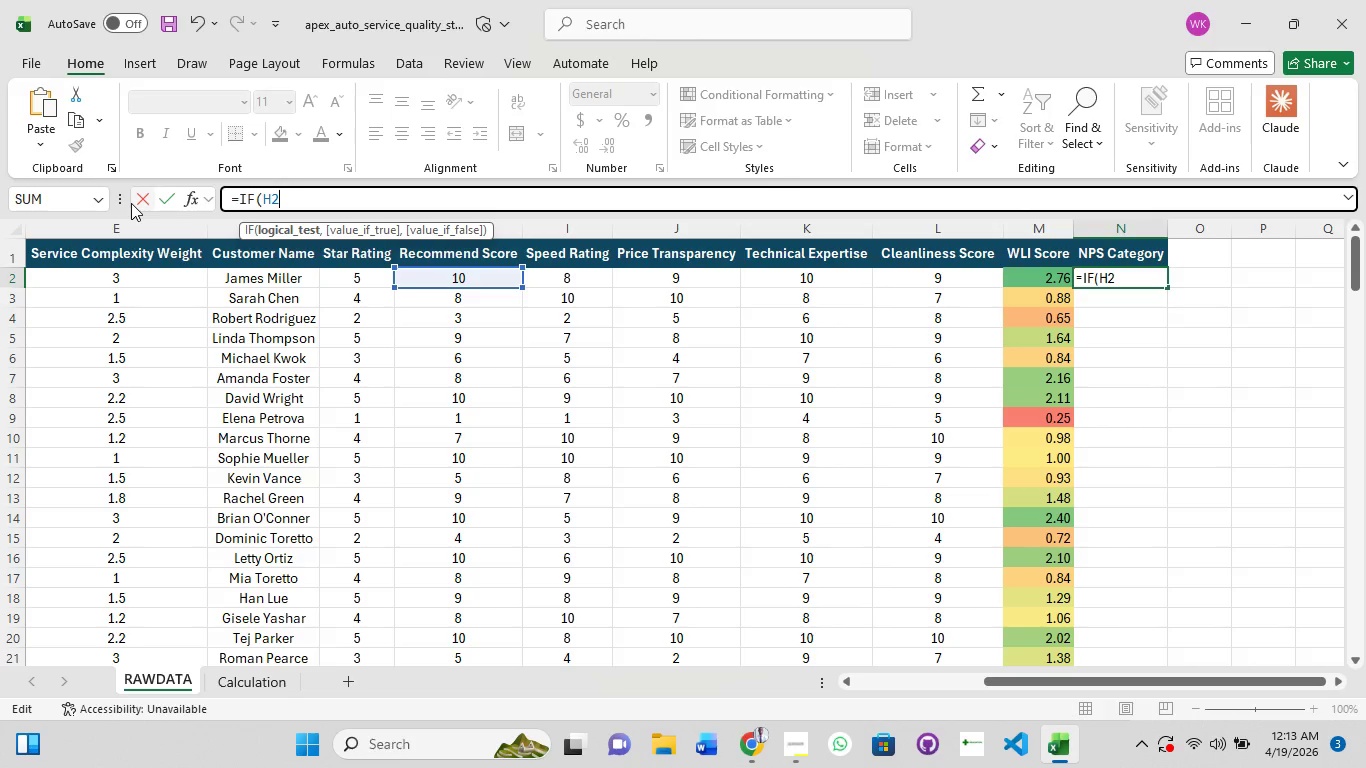 
key(Shift+Period)
 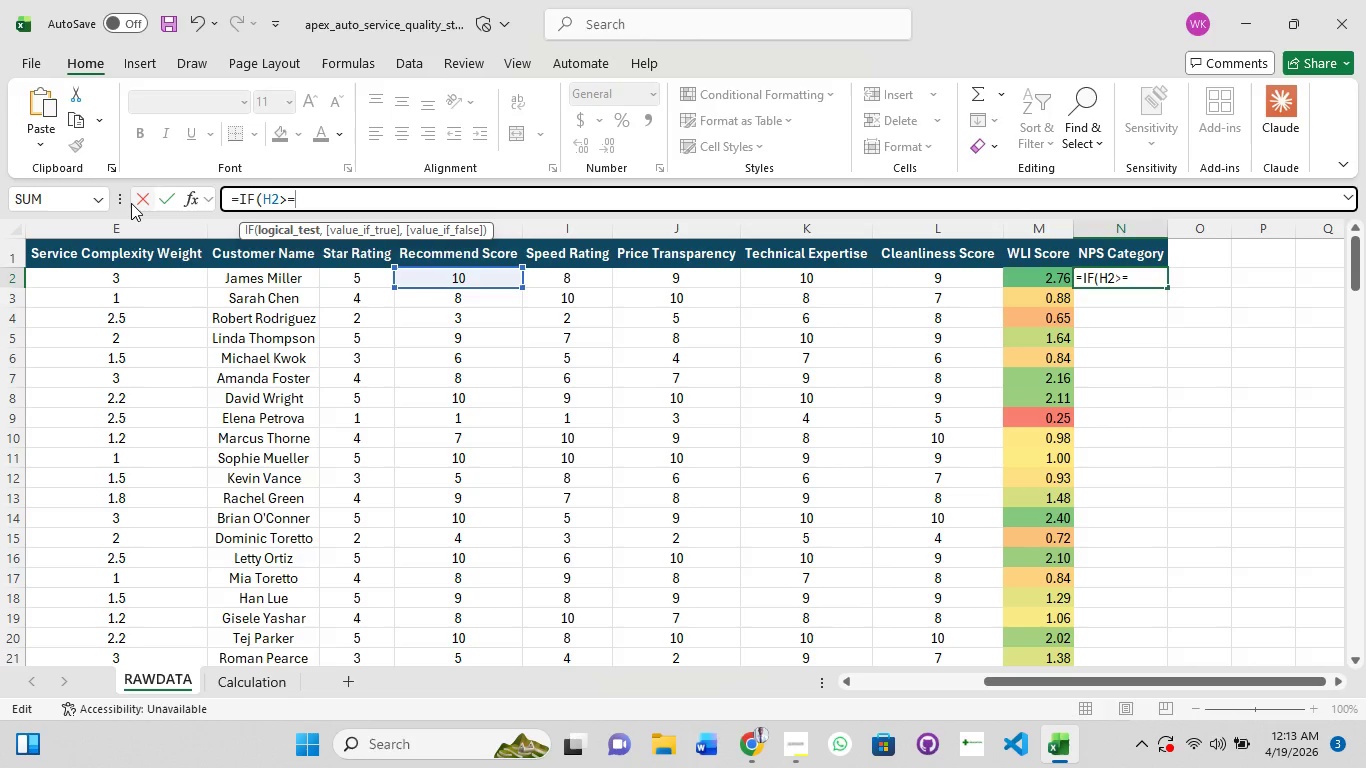 
key(Equal)
 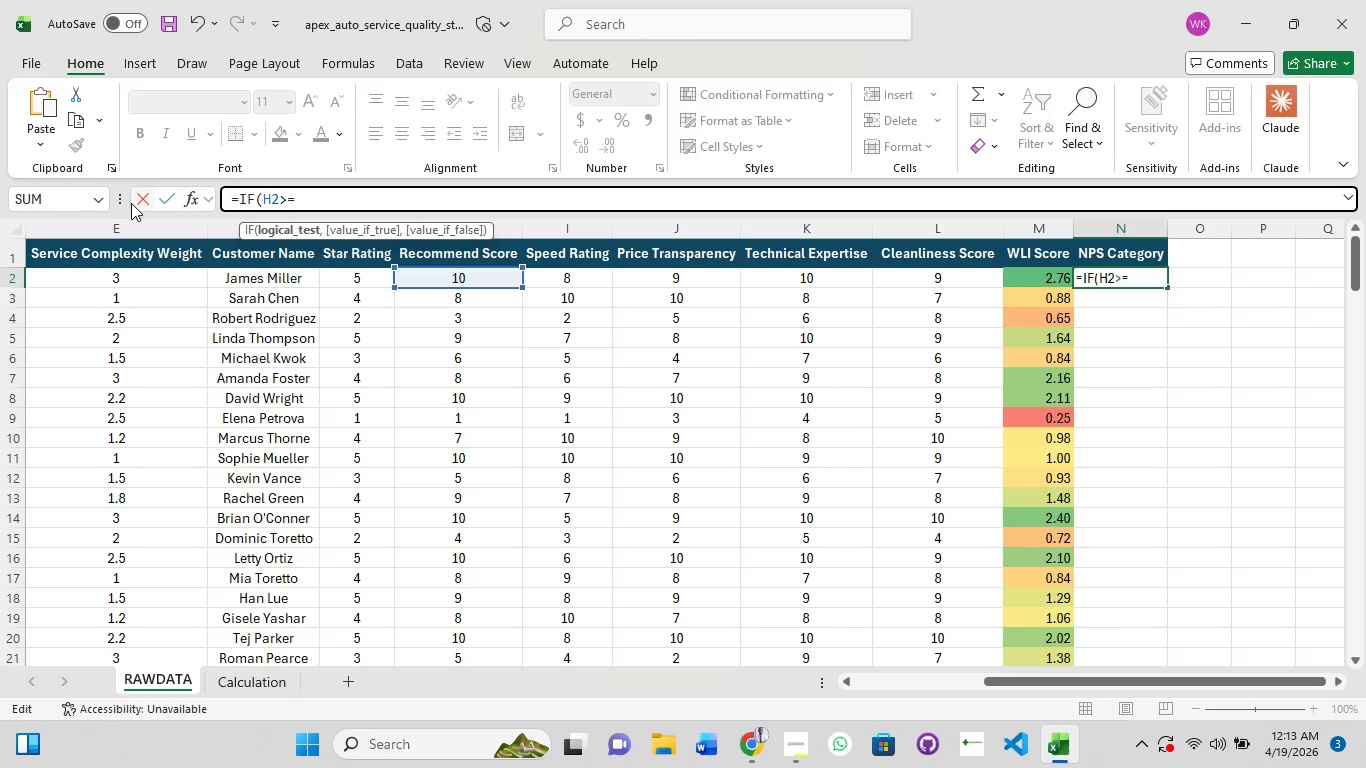 
wait(6.38)
 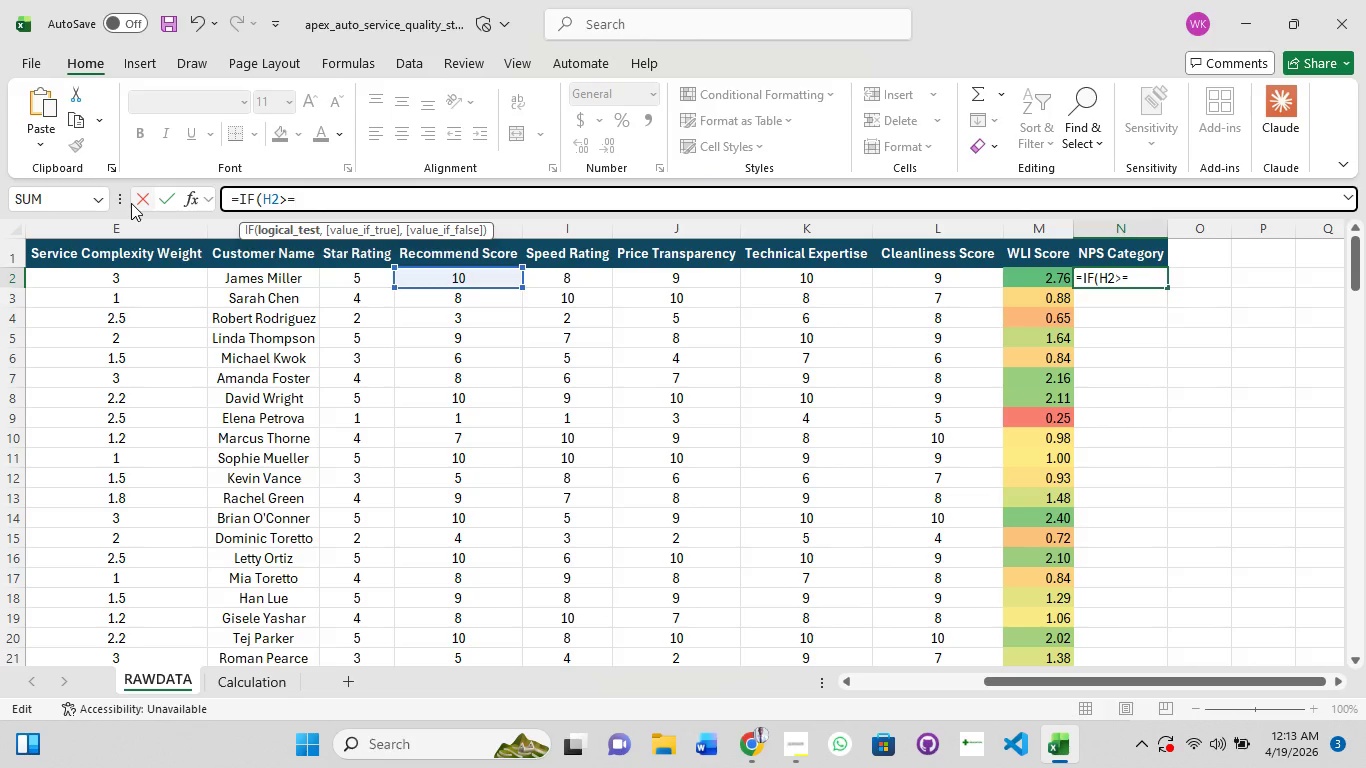 
key(9)
 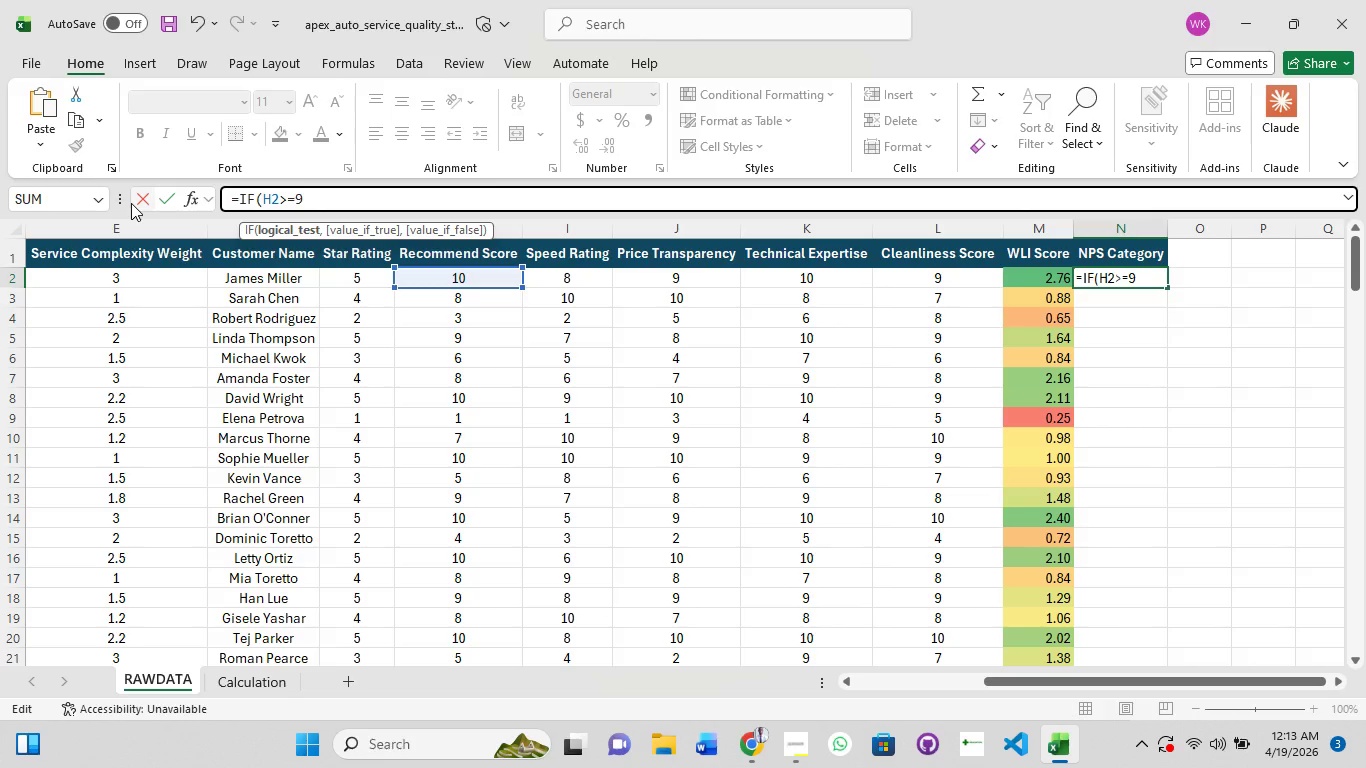 
key(Shift+Quote)
 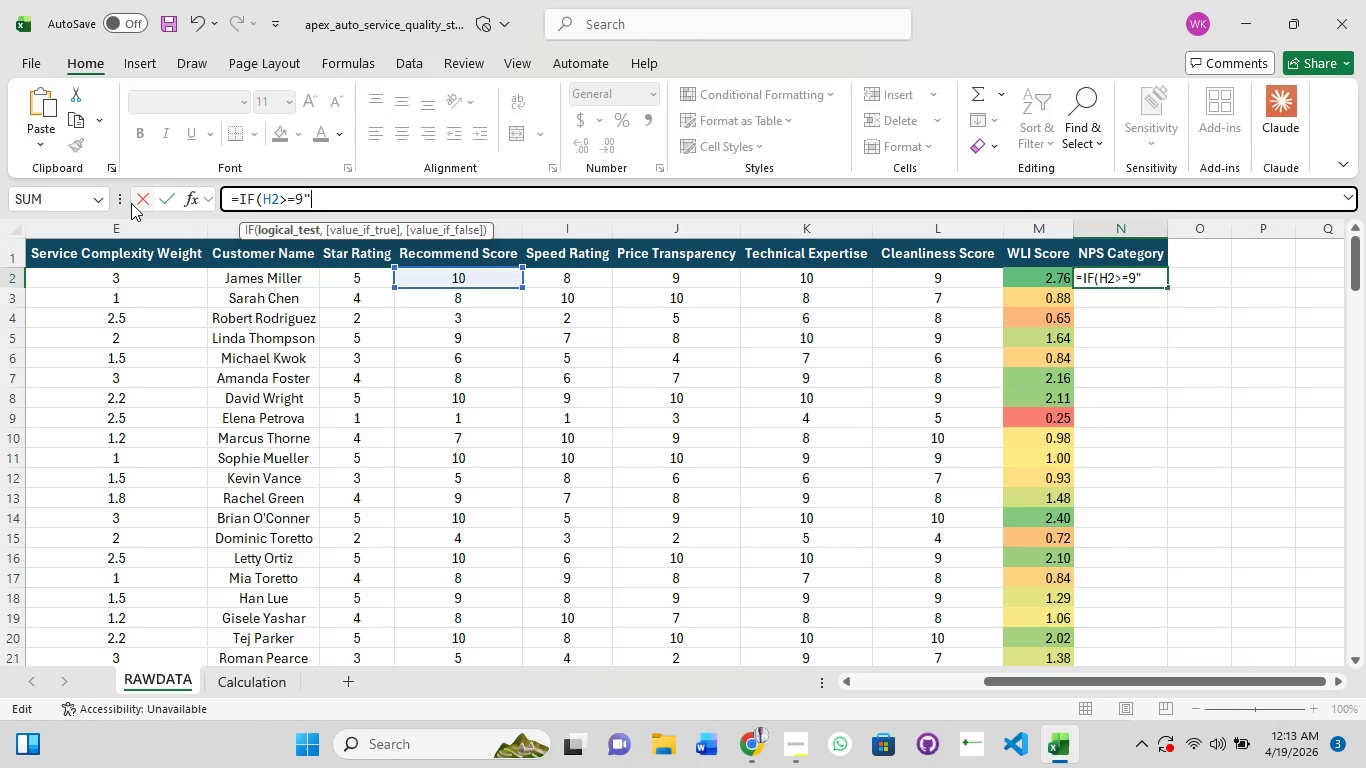 
key(Backspace)
 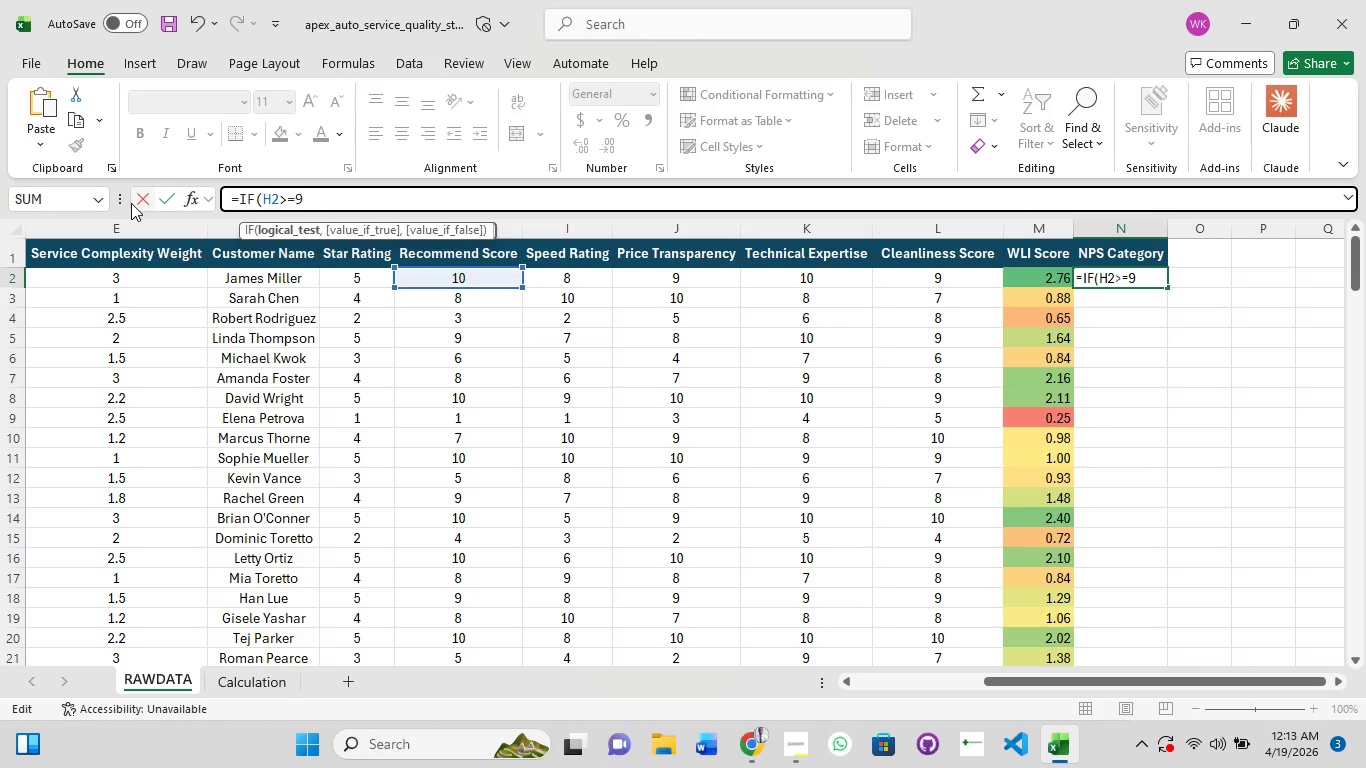 
key(Comma)
 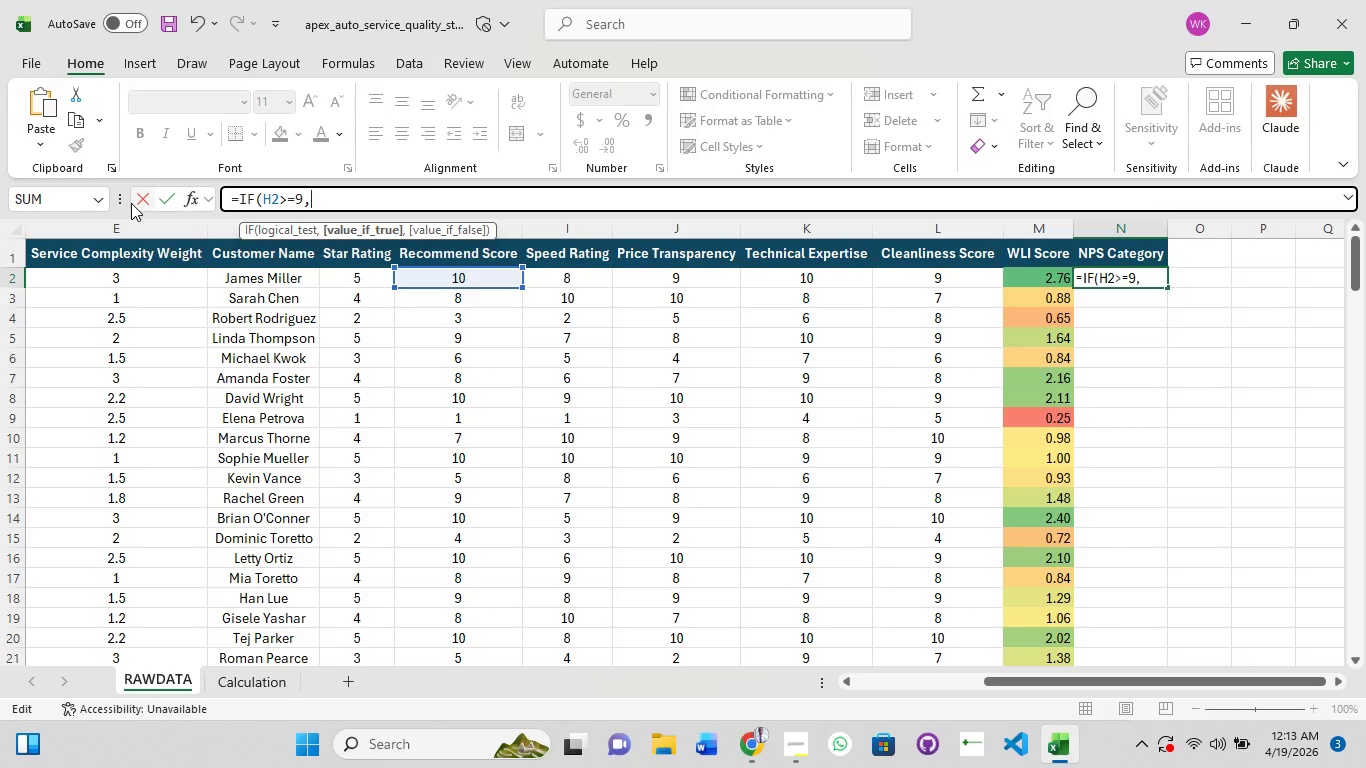 
key(Shift+Quote)
 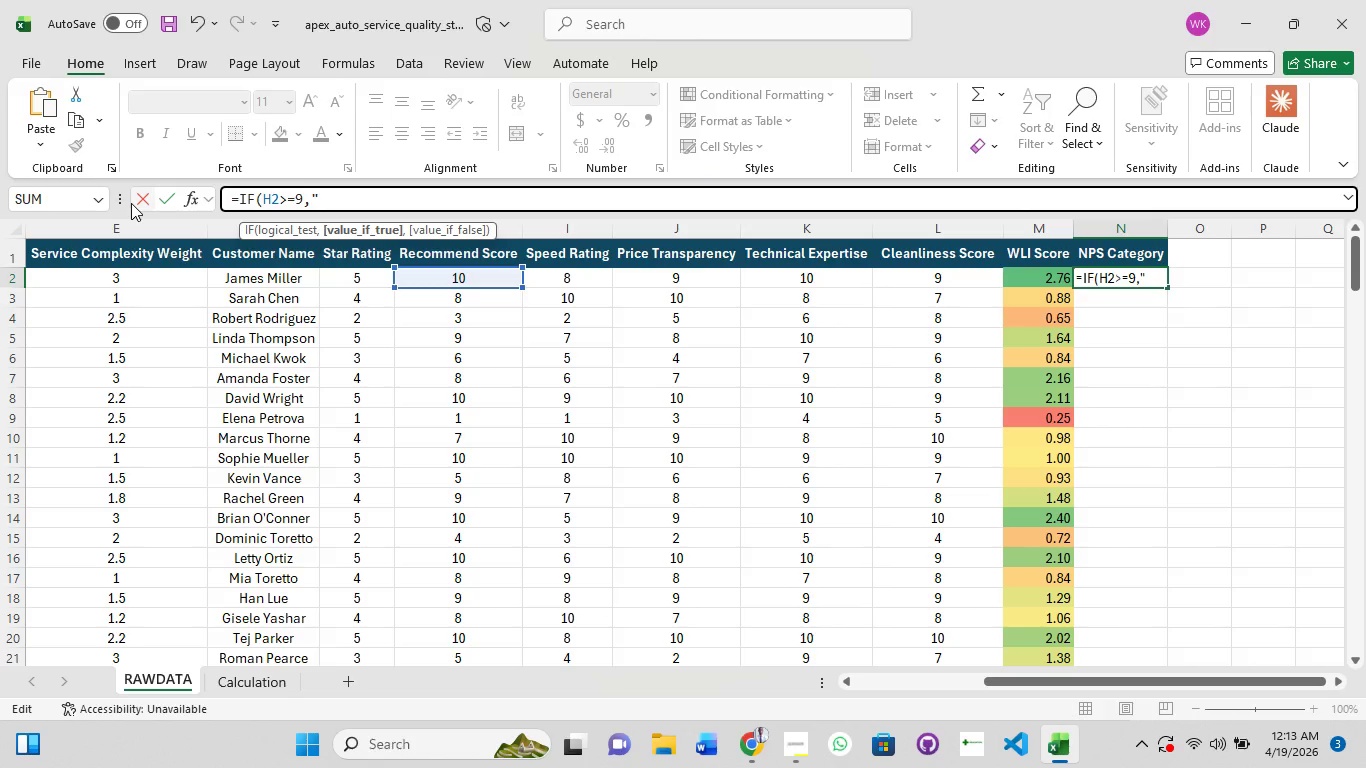 
type(Prom)
key(Backspace)
key(Backspace)
key(Backspace)
key(Backspace)
type(promoter",if)
key(Tab)
type(h2>=)
 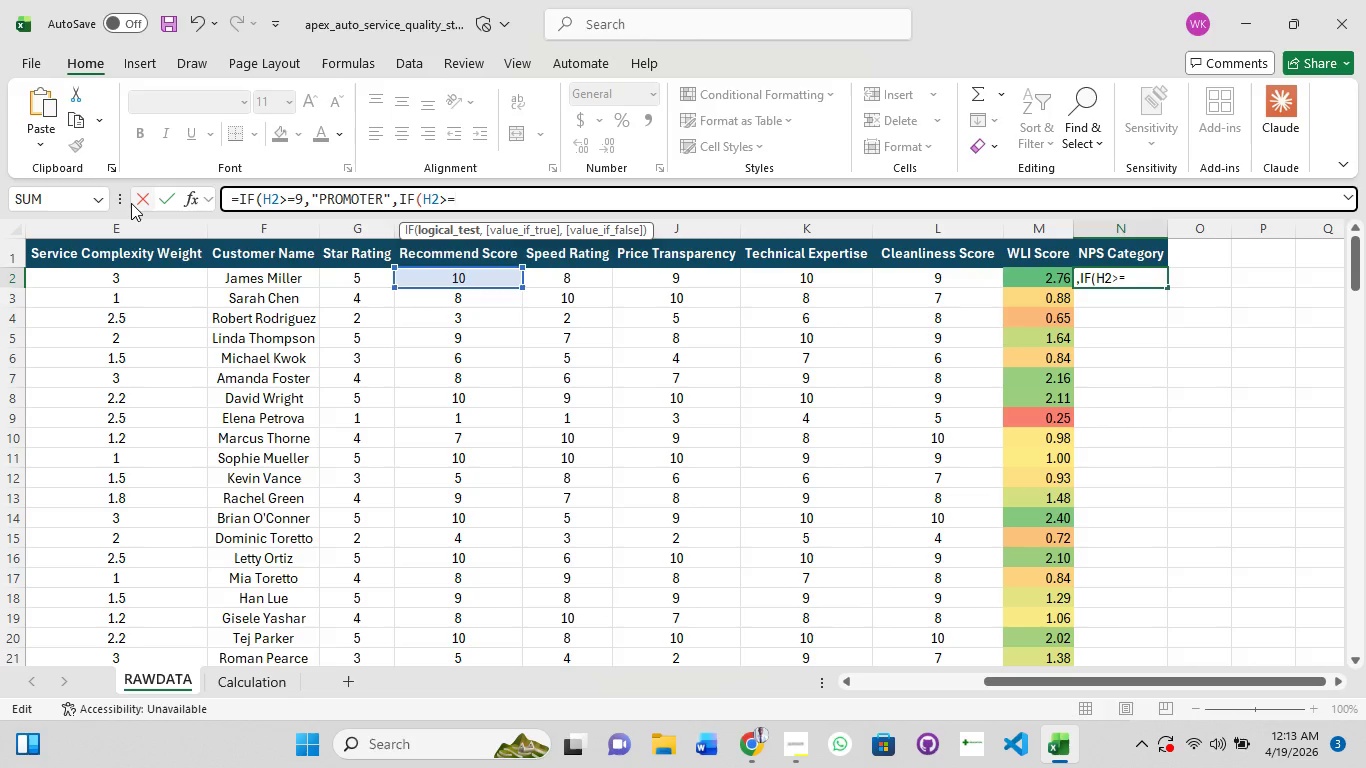 
key(7)
 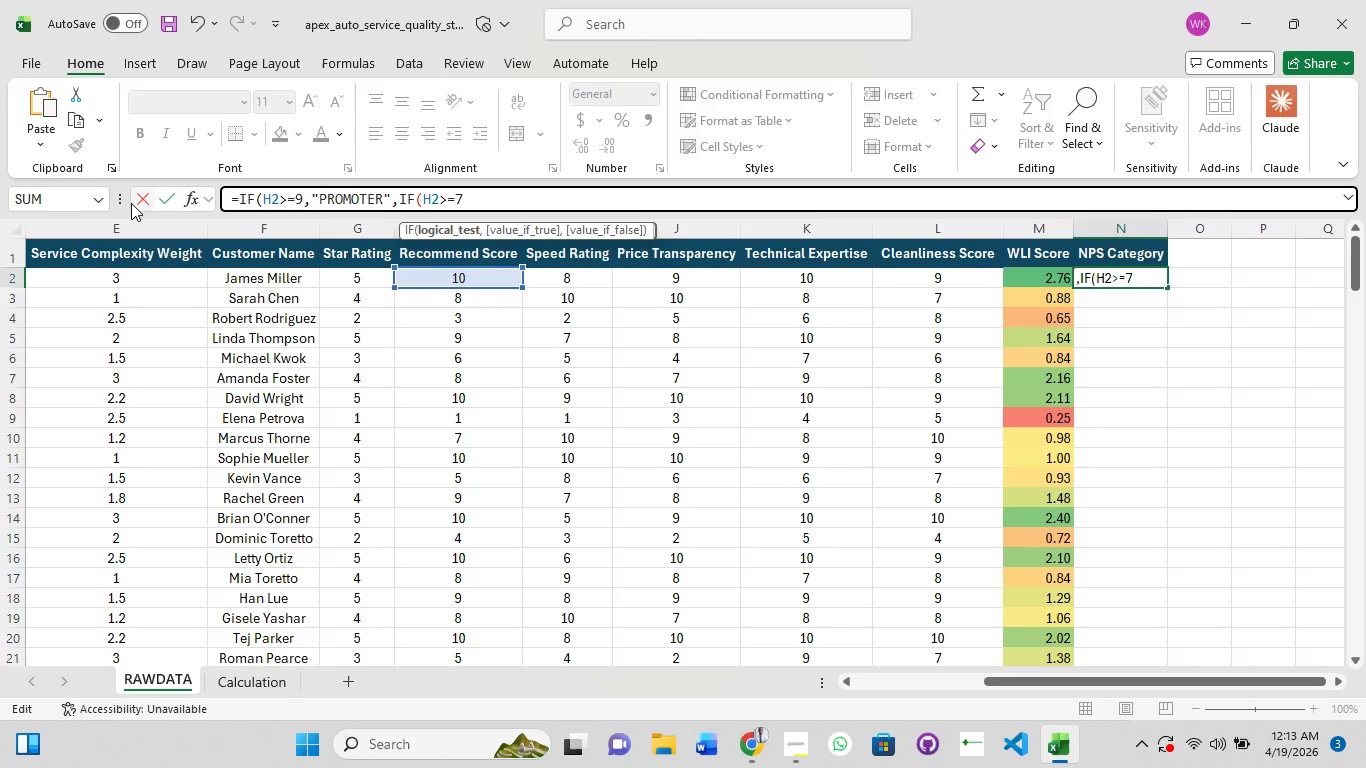 
key(Comma)
 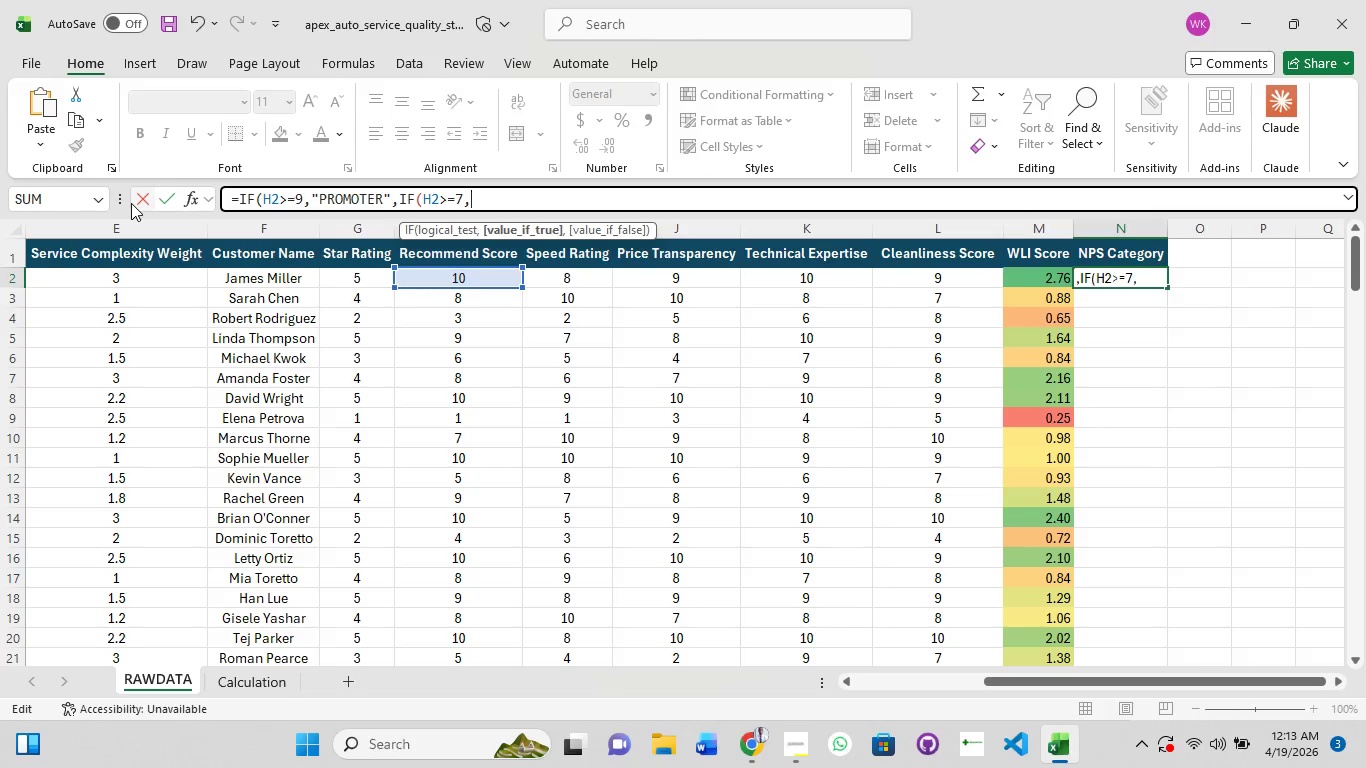 
key(Shift+Quote)
 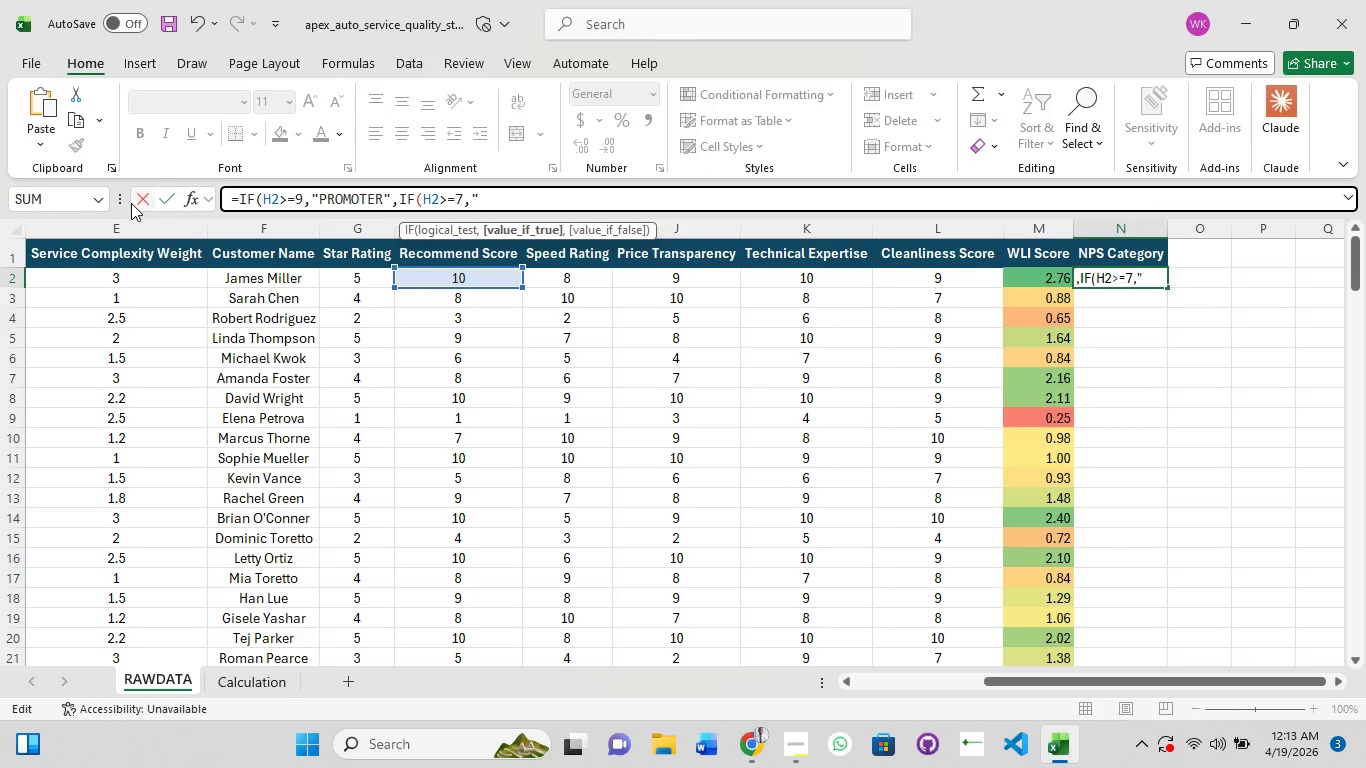 
type(P)
key(Backspace)
type(passive",if)
key(Tab)
type(h1)
key(Backspace)
type(2>=)
 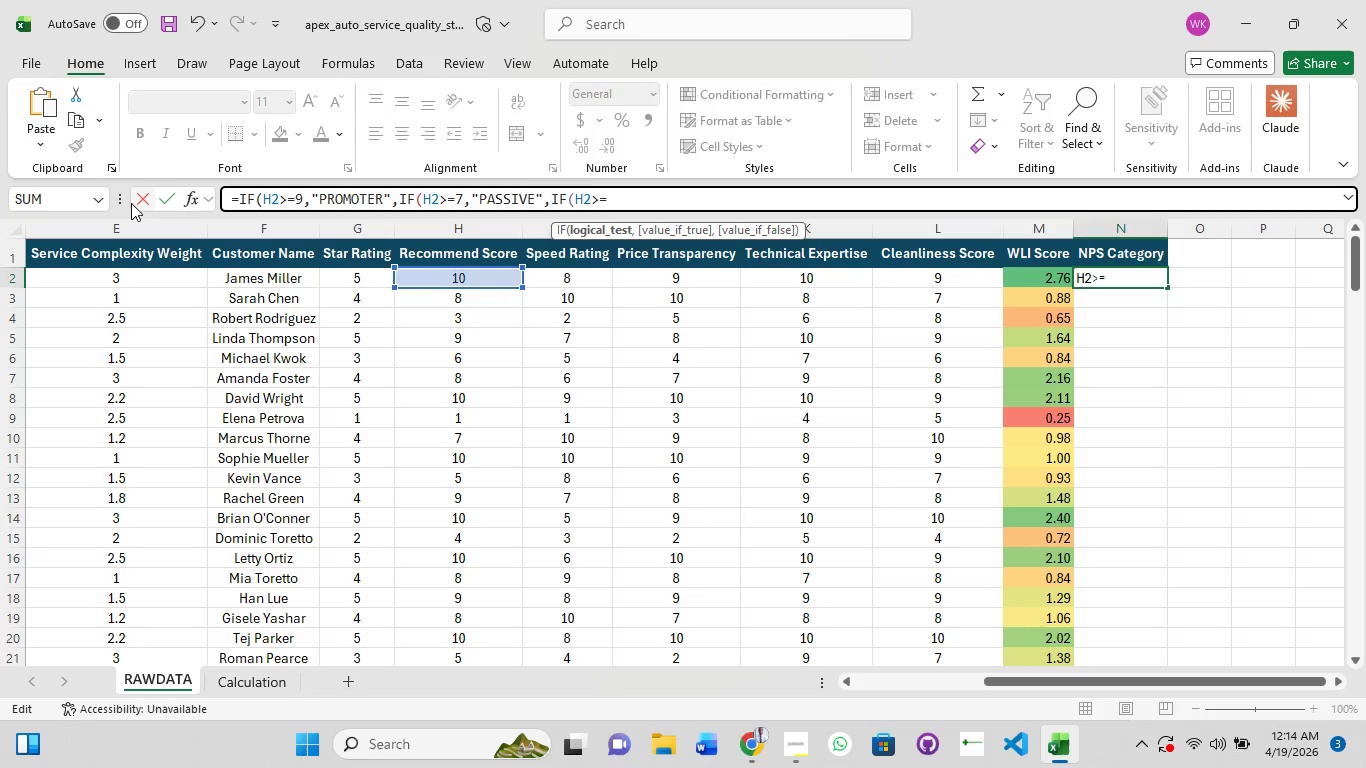 
key(Backspace)
key(Backspace)
key(Backspace)
key(Backspace)
key(Backspace)
key(Backspace)
key(Backspace)
type("D)
key(Backspace)
type(detractor)
 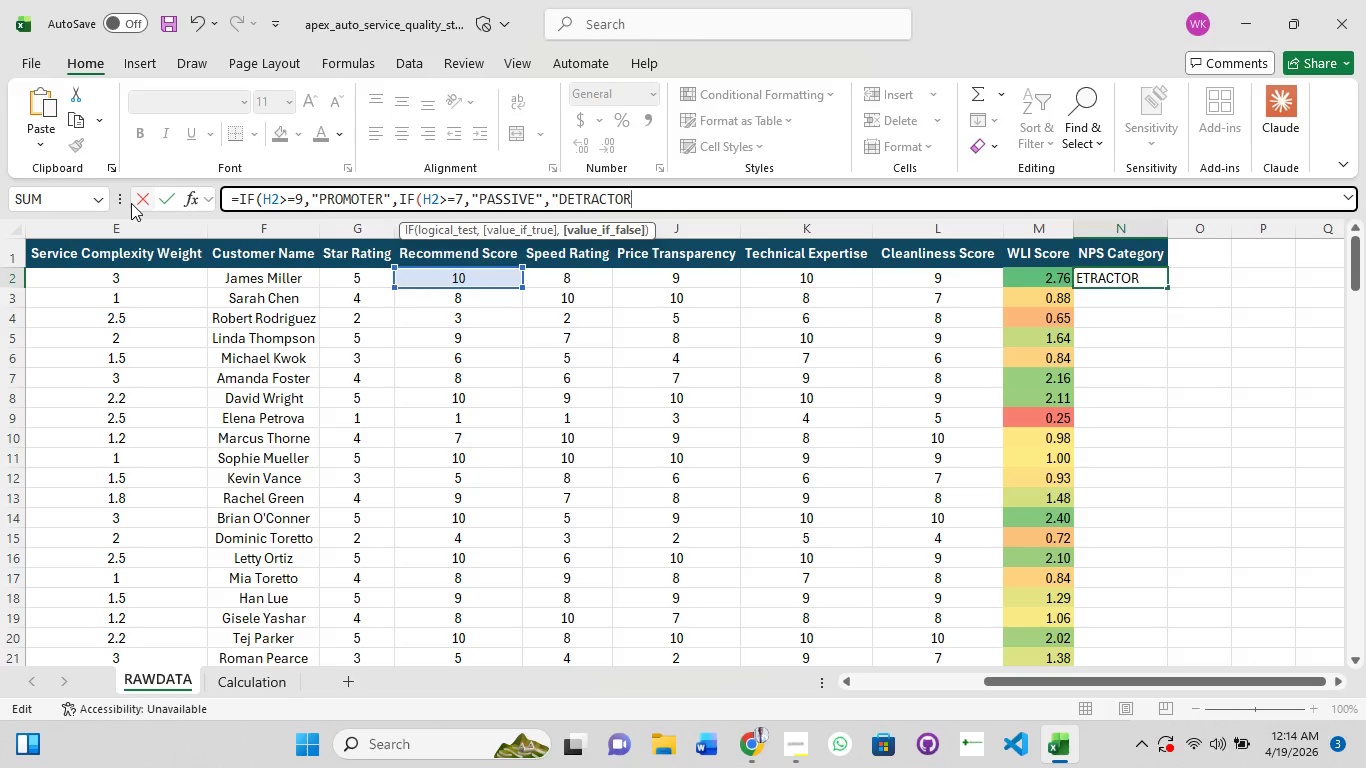 
hold_key(key=Enter, duration=0.33)
 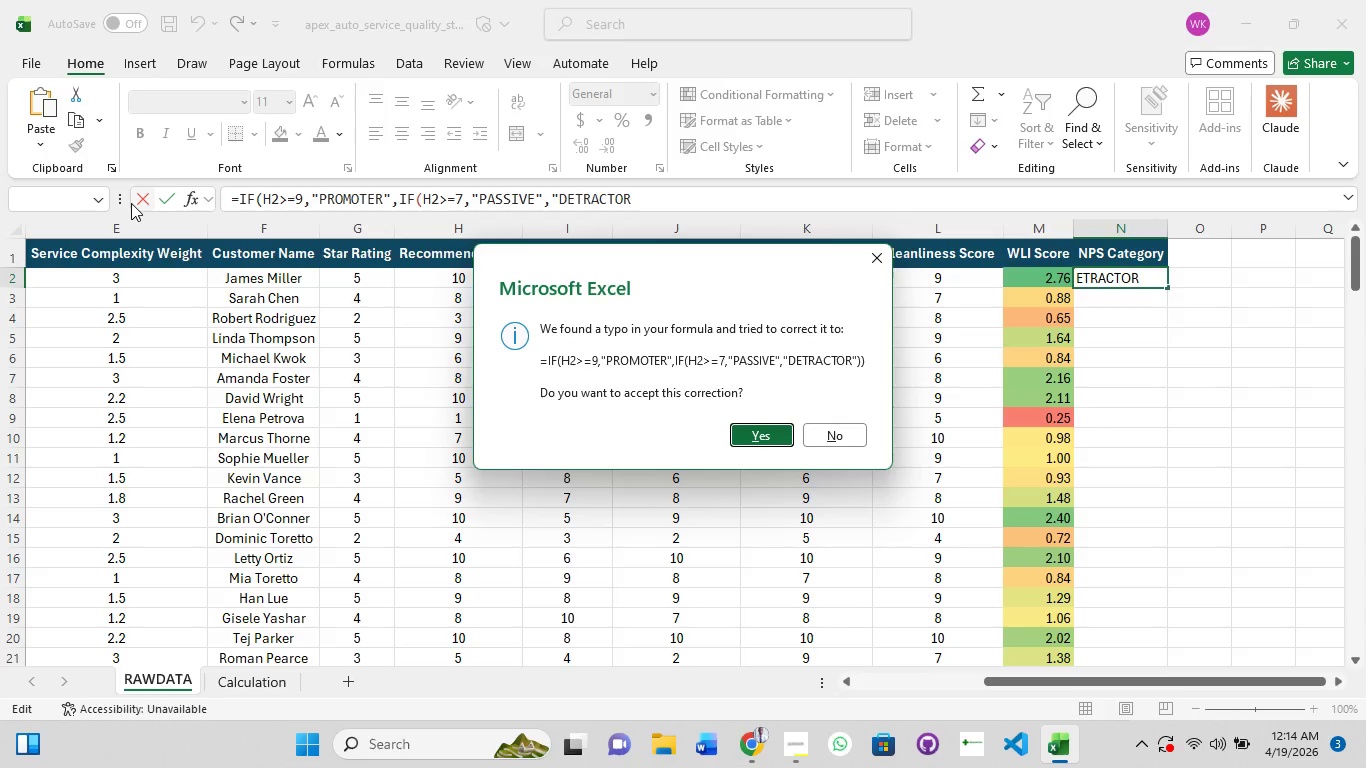 
key(Enter)
 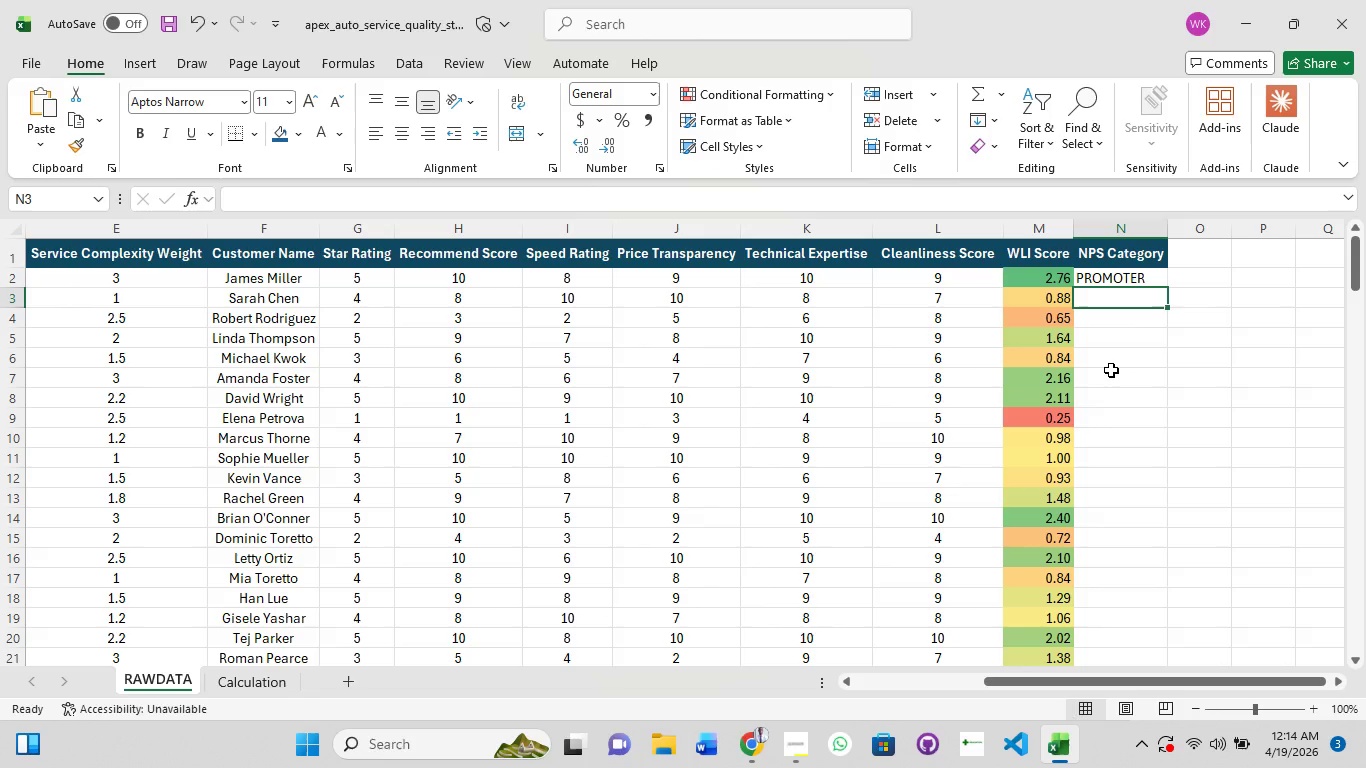 
wait(6.11)
 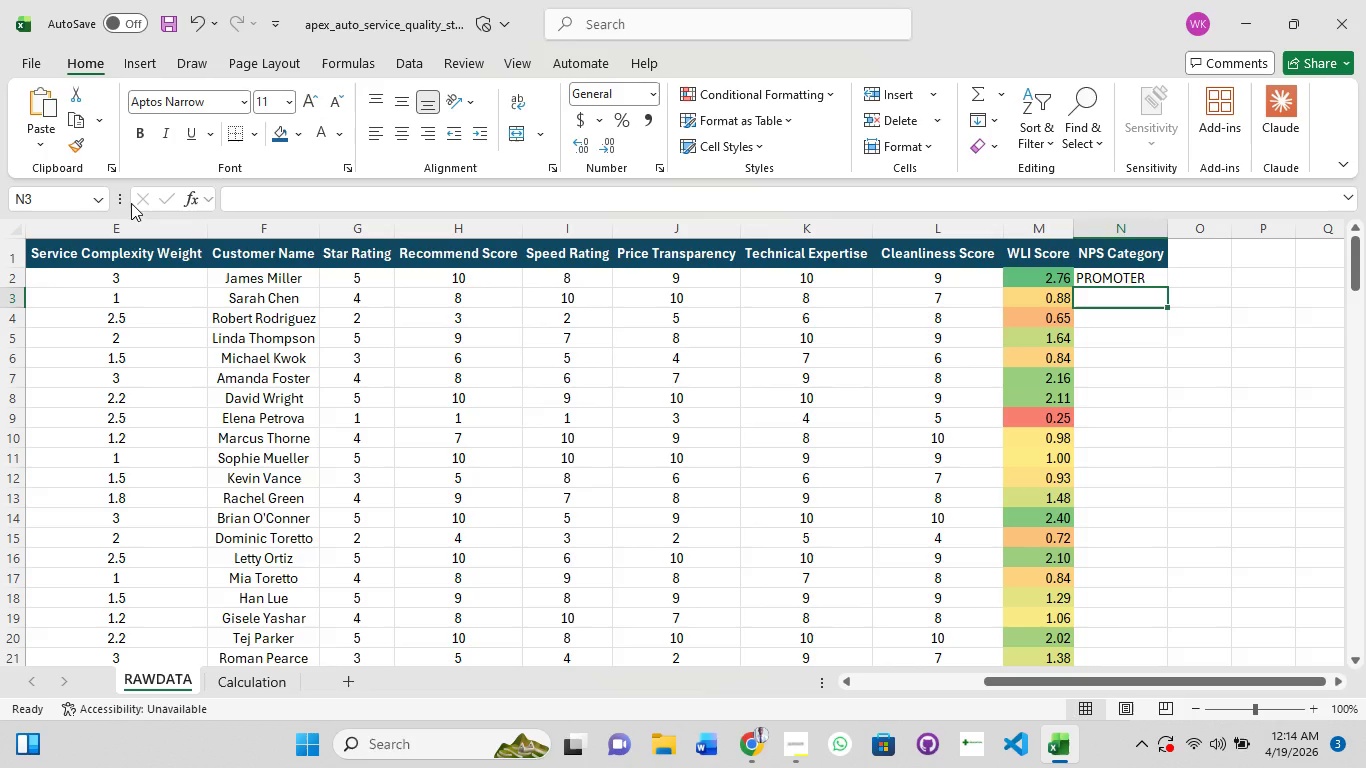 
left_click([1136, 275])
 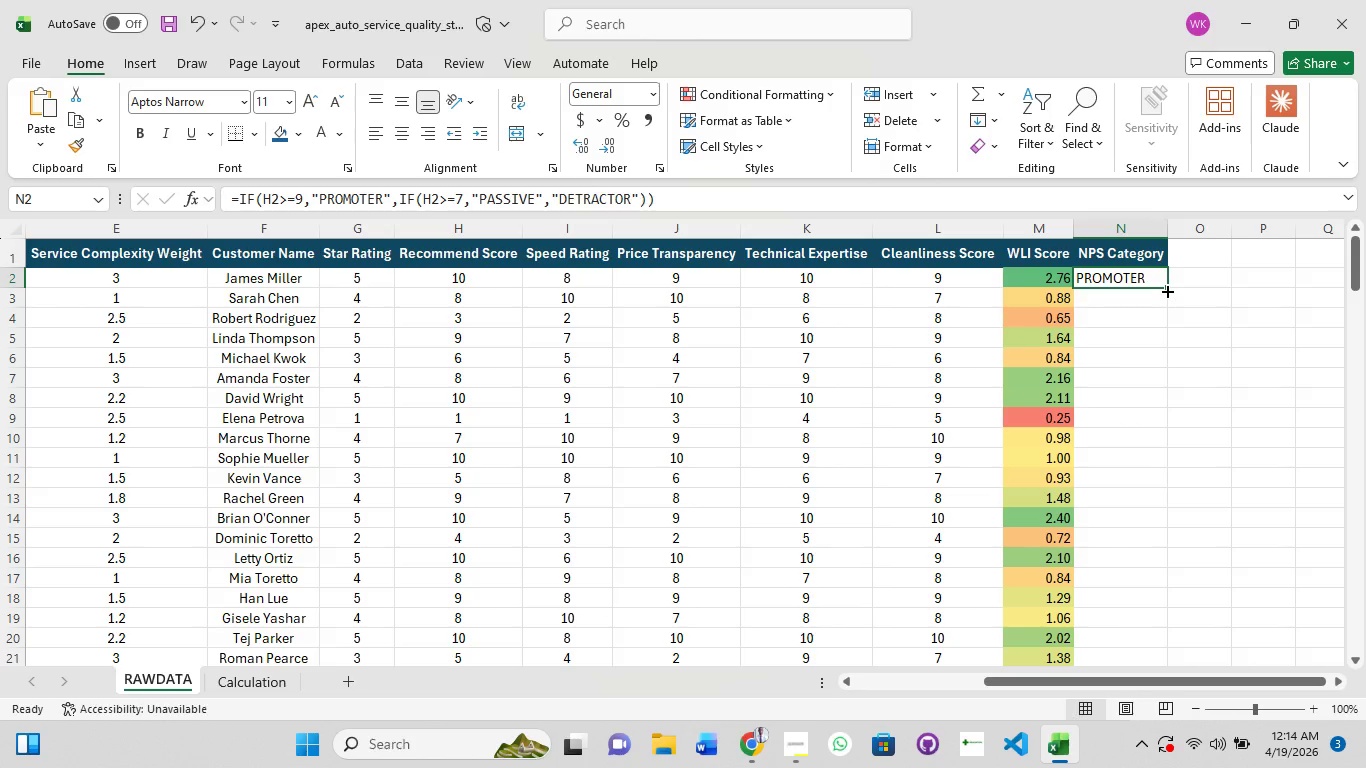 
left_click_drag(start_coordinate=[1166, 290], to_coordinate=[1182, 569])
 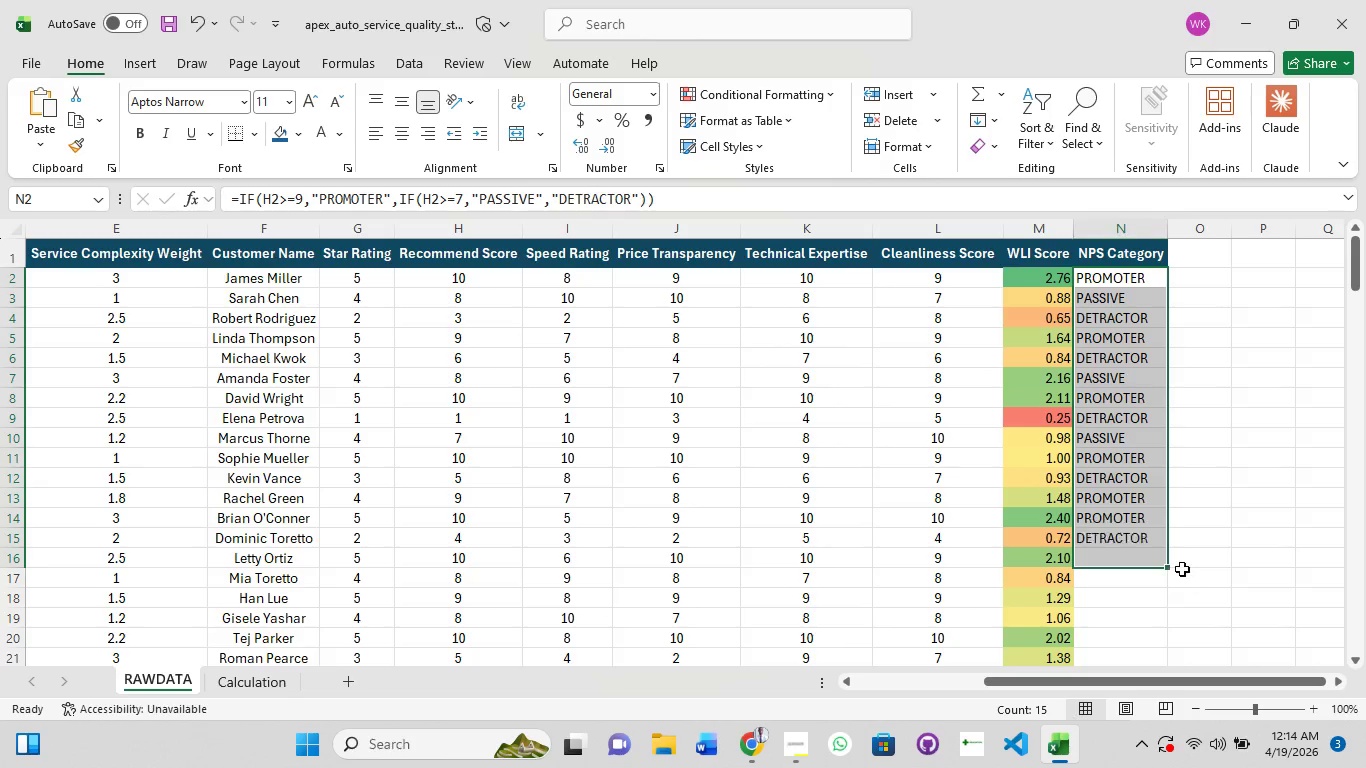 
scroll: coordinate [1182, 569], scroll_direction: down, amount: 4.0
 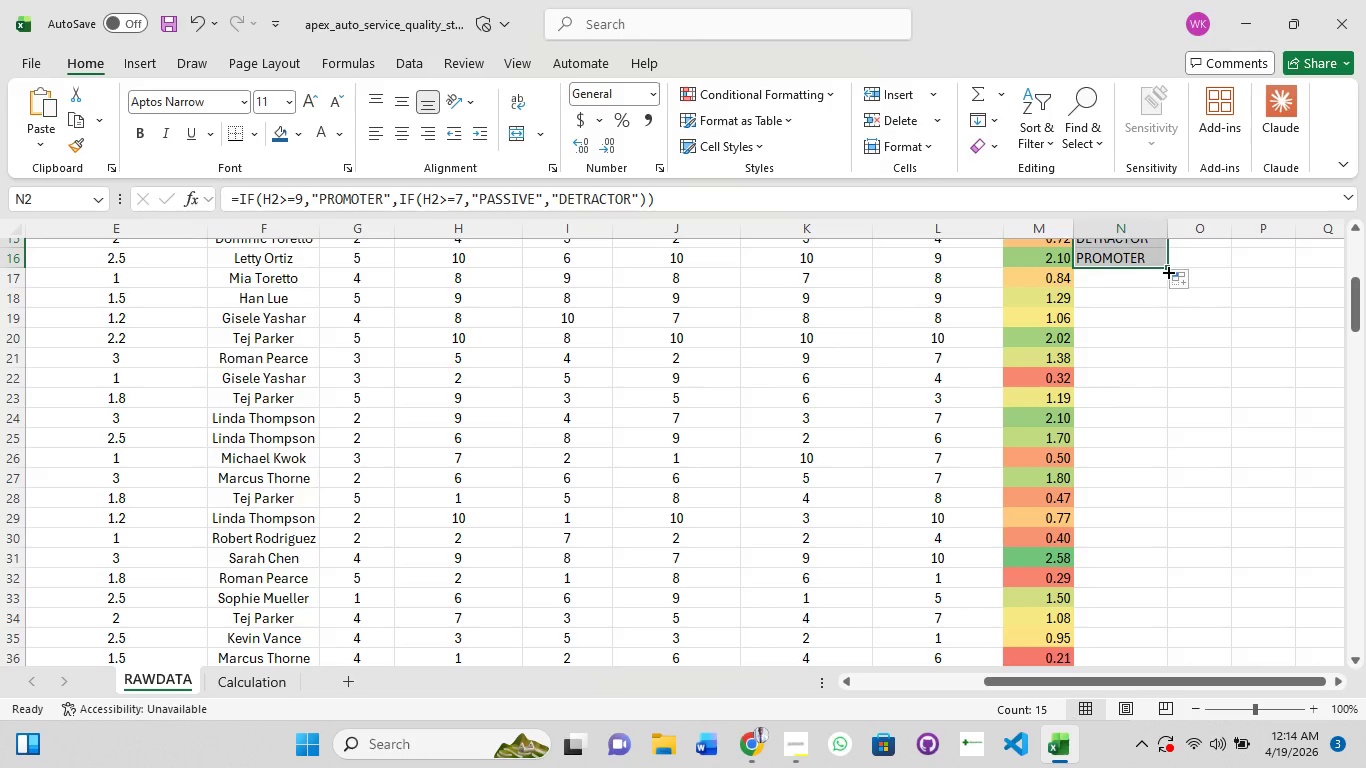 
left_click_drag(start_coordinate=[1167, 271], to_coordinate=[1150, 706])
 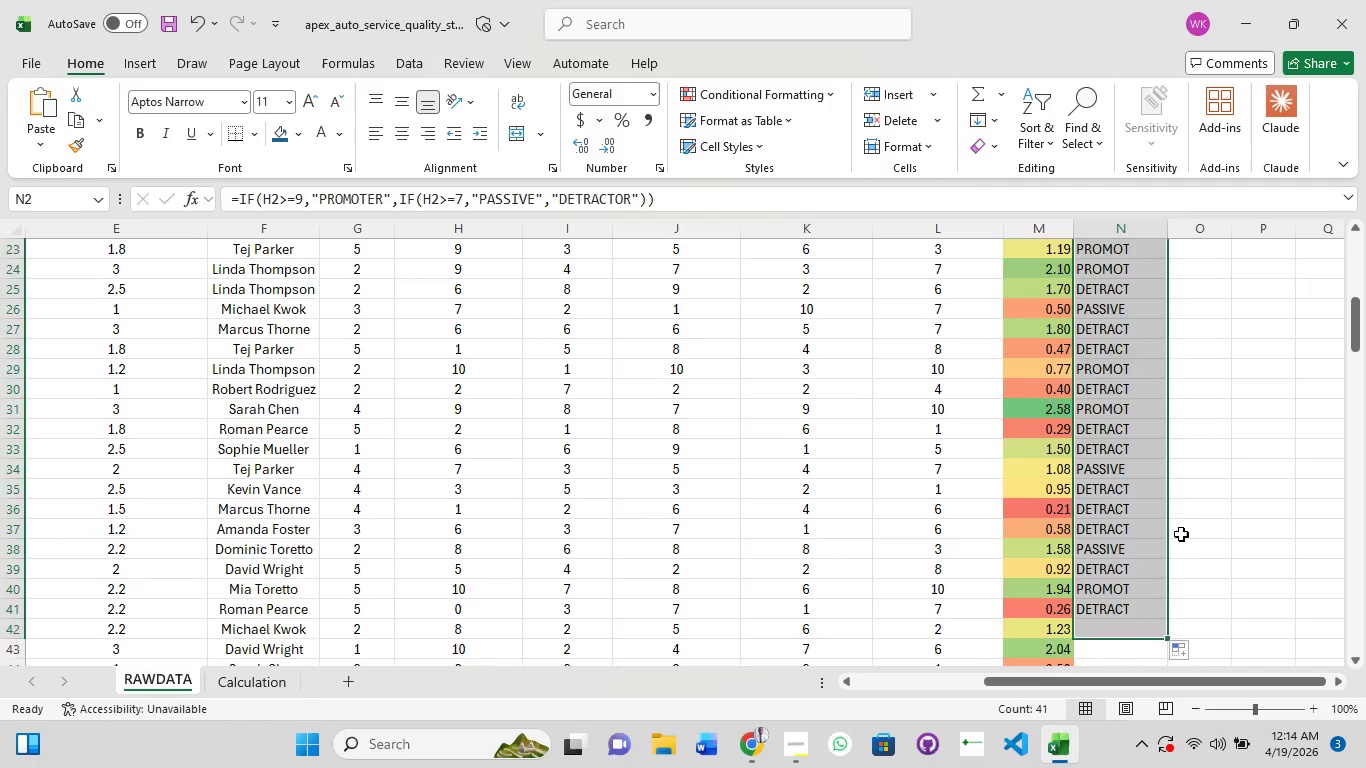 
scroll: coordinate [1181, 534], scroll_direction: down, amount: 2.0
 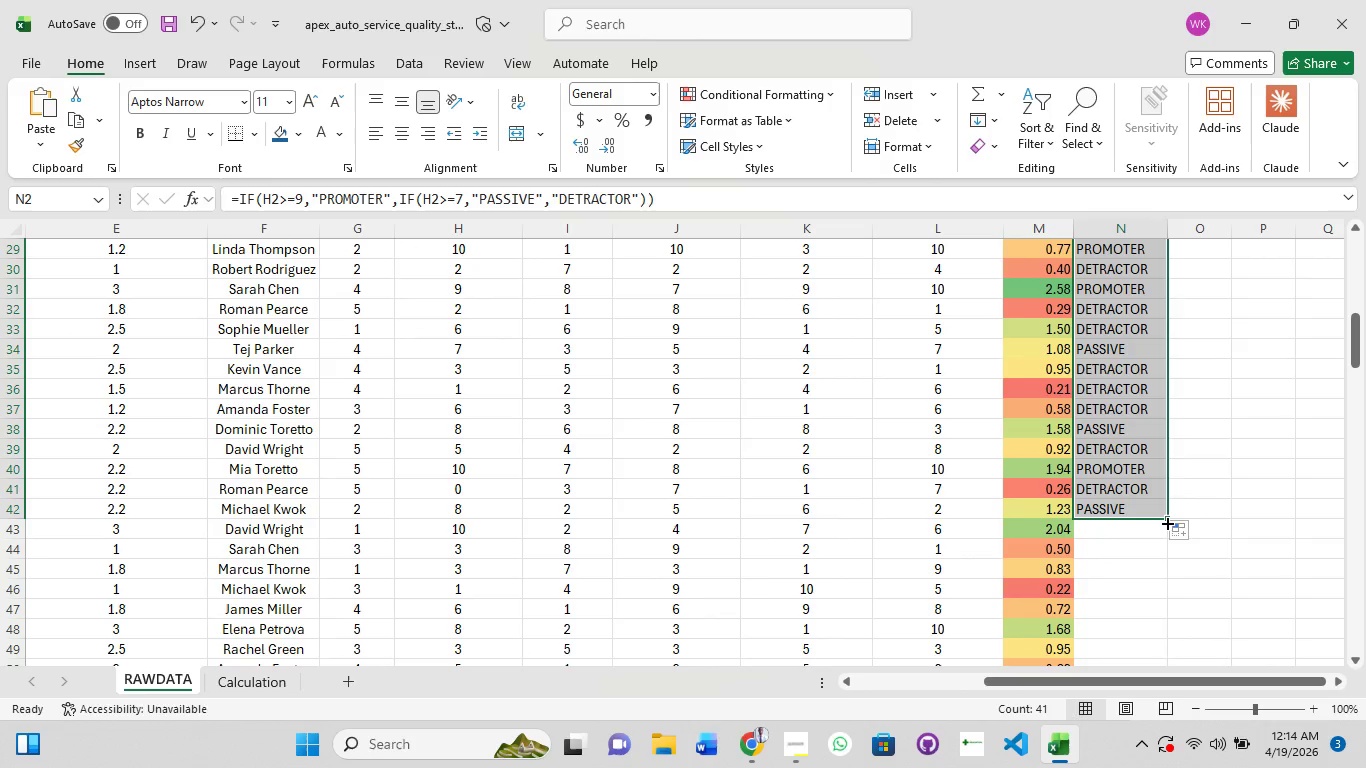 
left_click_drag(start_coordinate=[1166, 522], to_coordinate=[1166, 676])
 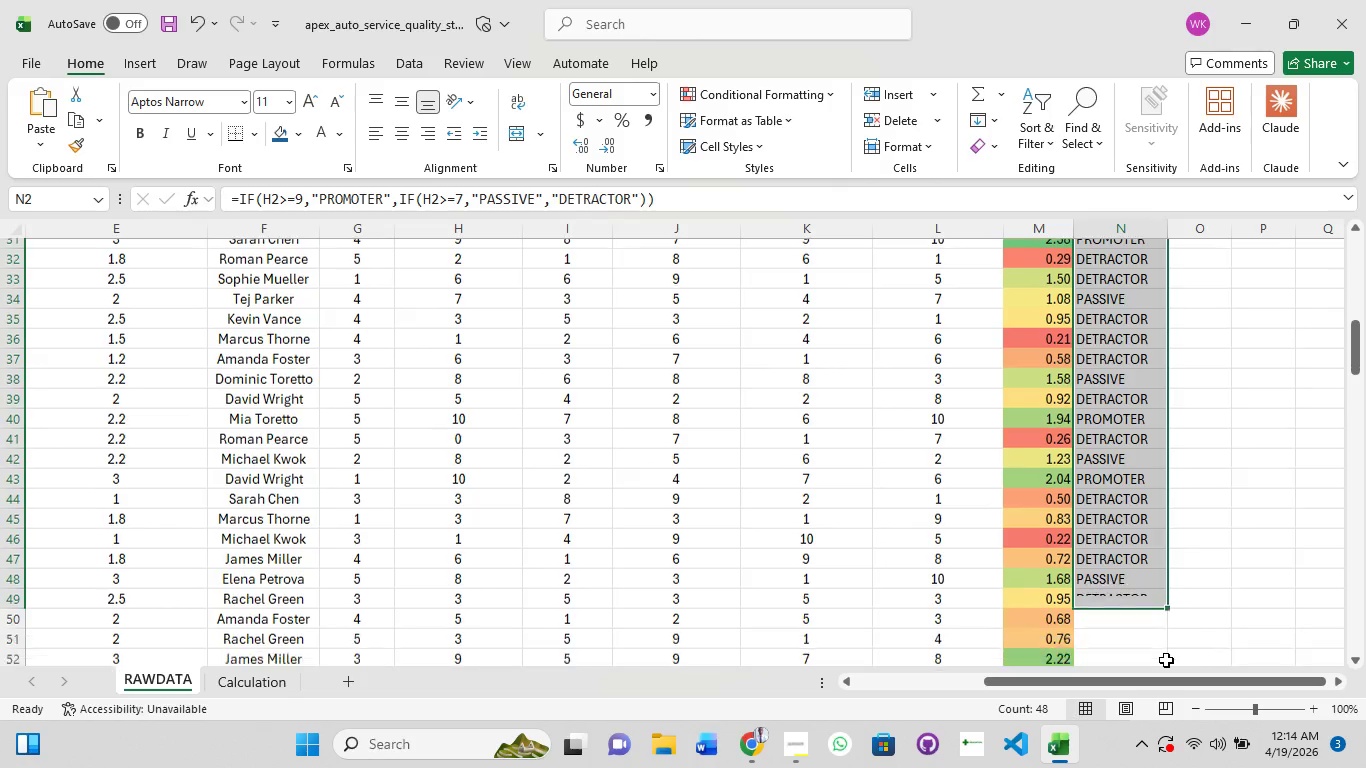 
scroll: coordinate [1166, 660], scroll_direction: down, amount: 4.0
 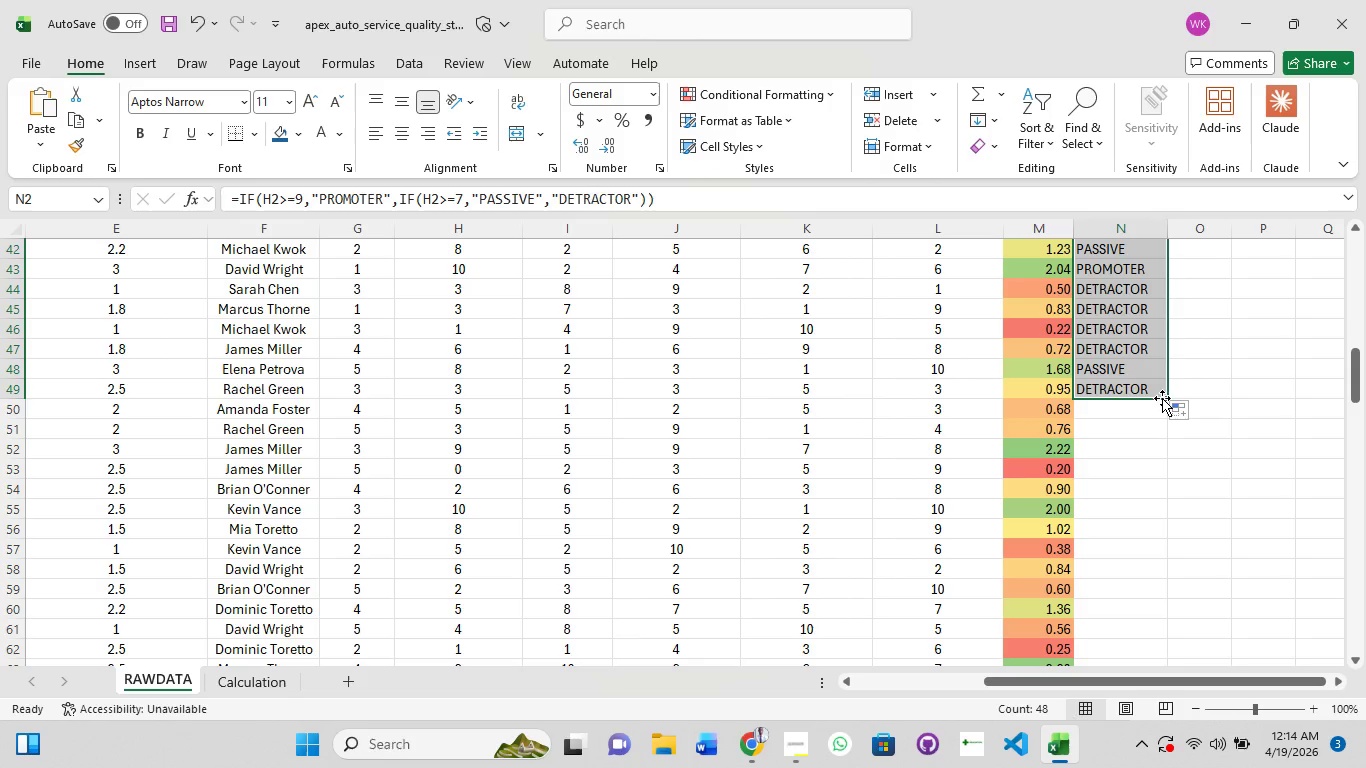 
left_click_drag(start_coordinate=[1164, 398], to_coordinate=[1145, 710])
 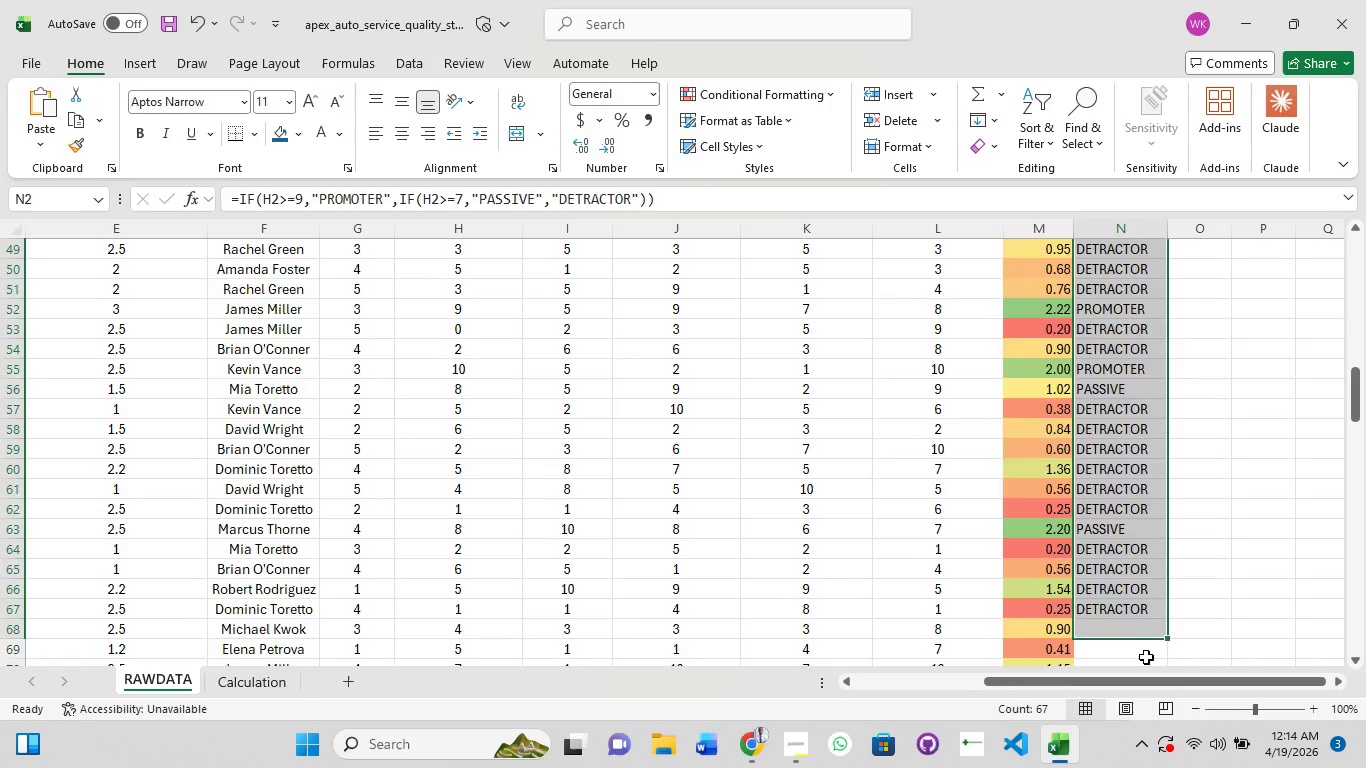 
scroll: coordinate [1146, 657], scroll_direction: down, amount: 4.0
 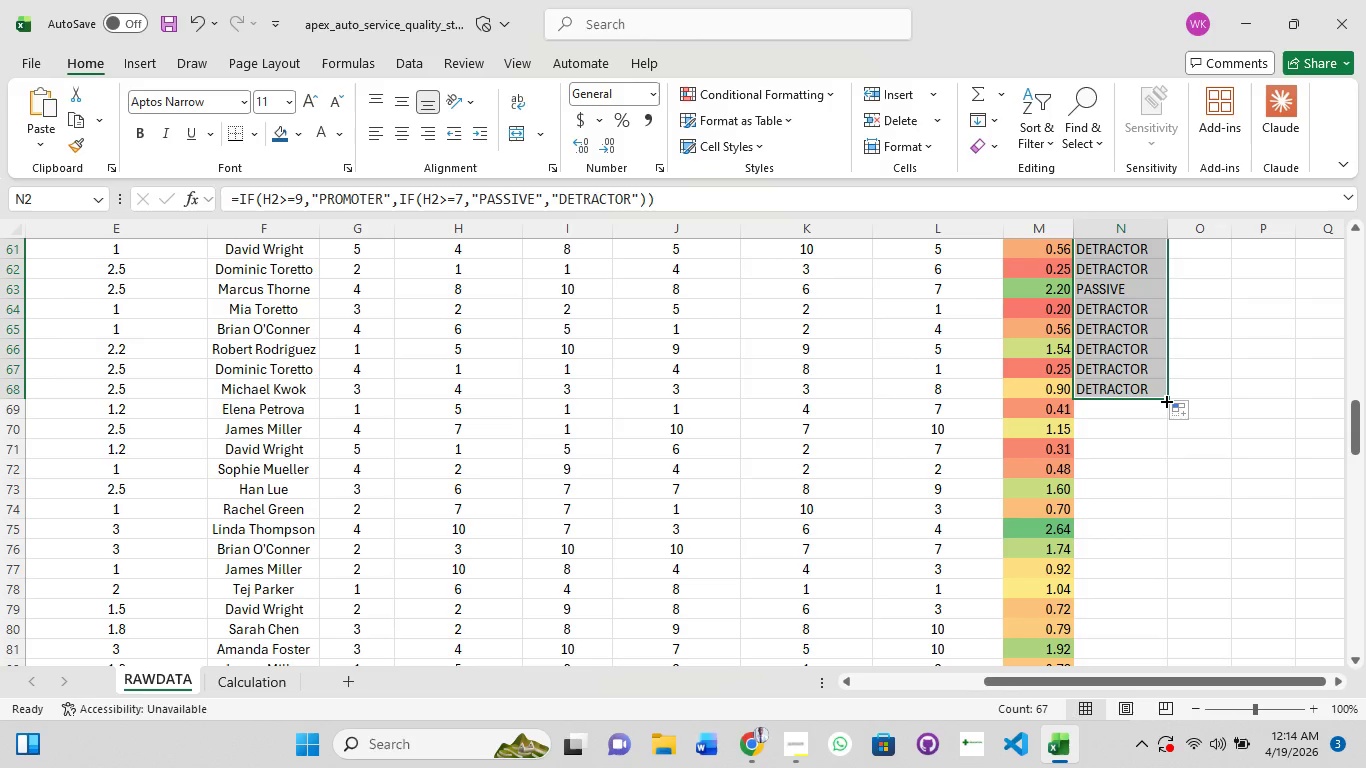 
left_click_drag(start_coordinate=[1165, 400], to_coordinate=[1197, 686])
 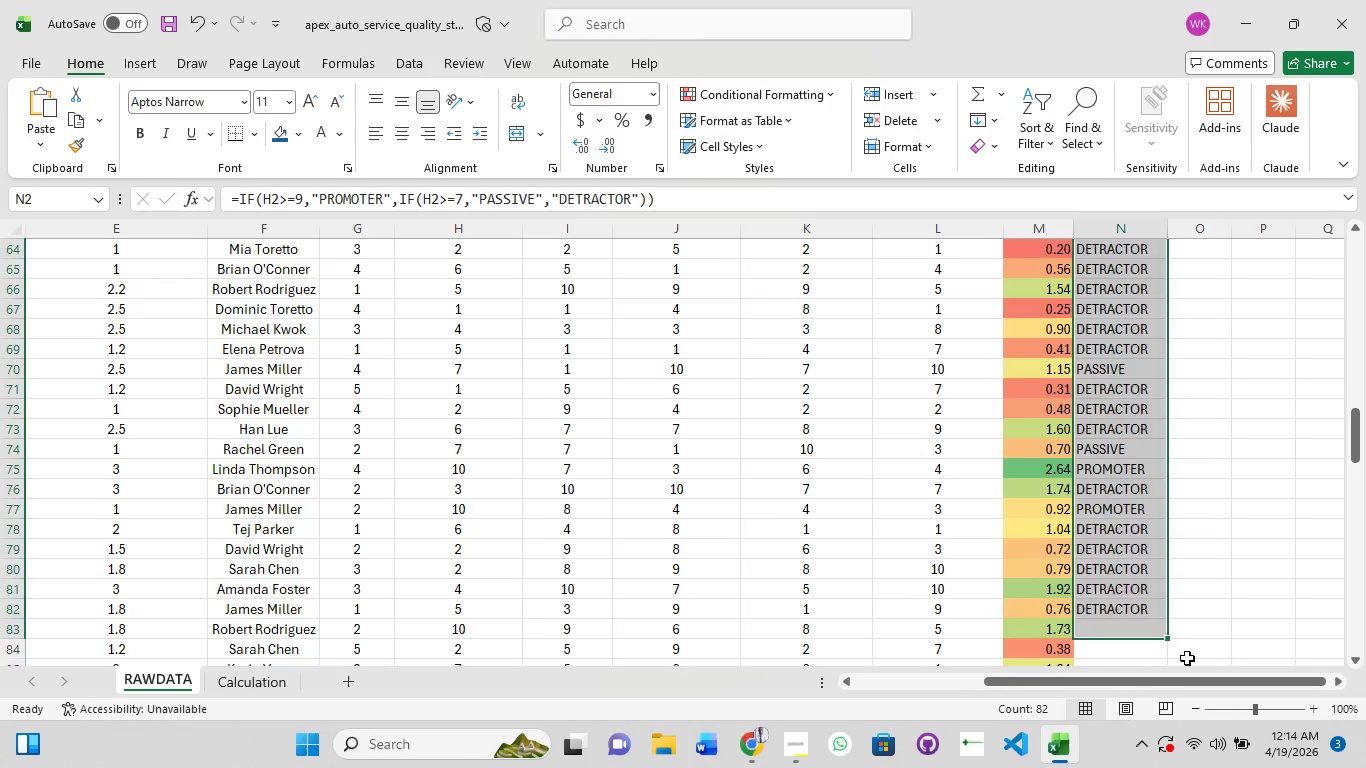 
scroll: coordinate [1187, 658], scroll_direction: down, amount: 4.0
 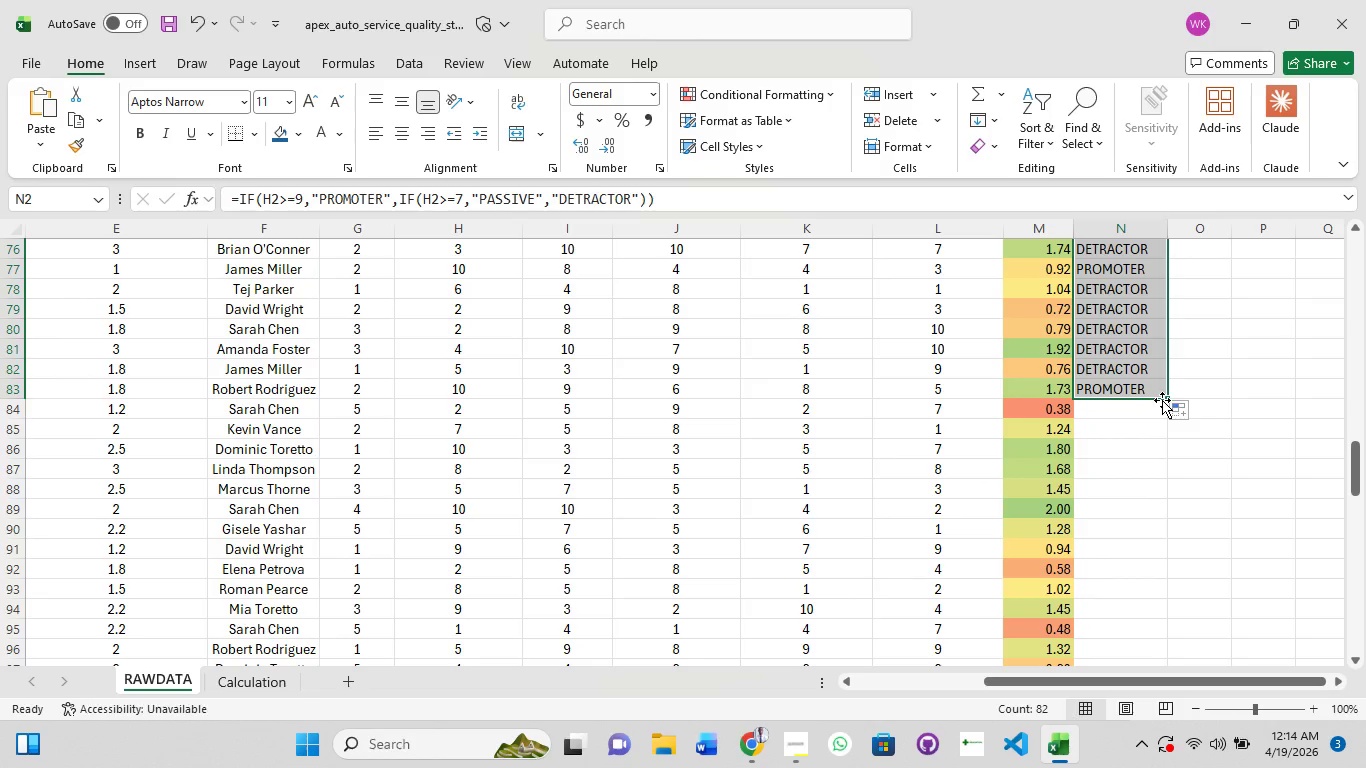 
left_click_drag(start_coordinate=[1162, 400], to_coordinate=[1170, 515])
 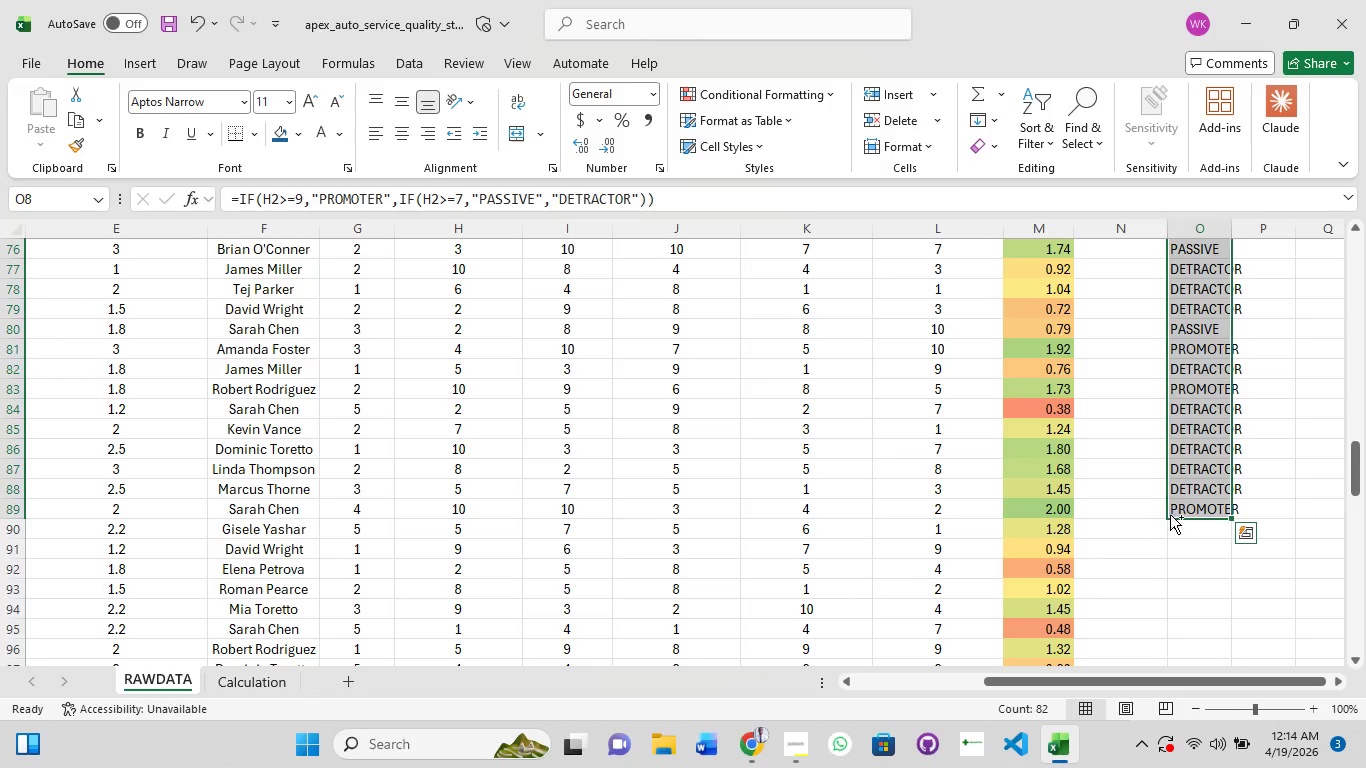 
key(Control+Z)
 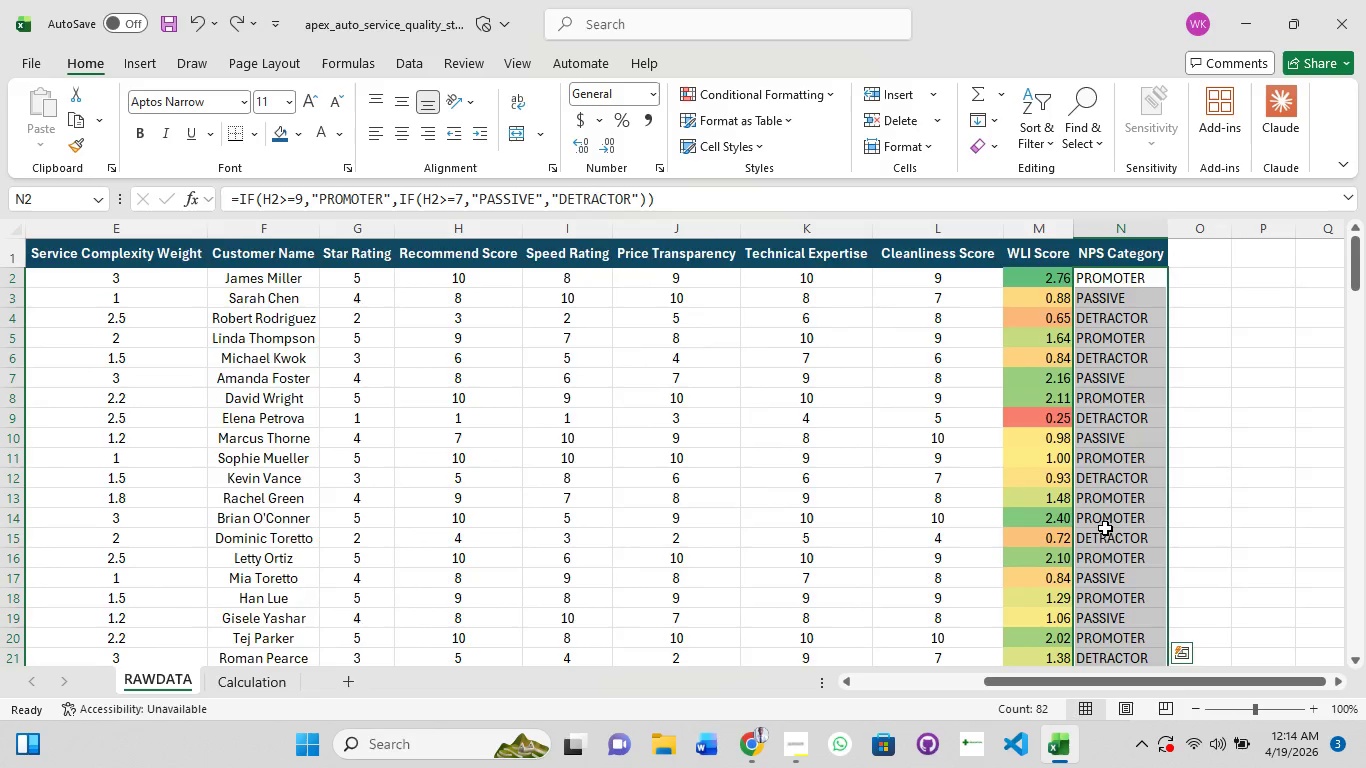 
scroll: coordinate [1093, 551], scroll_direction: down, amount: 26.0
 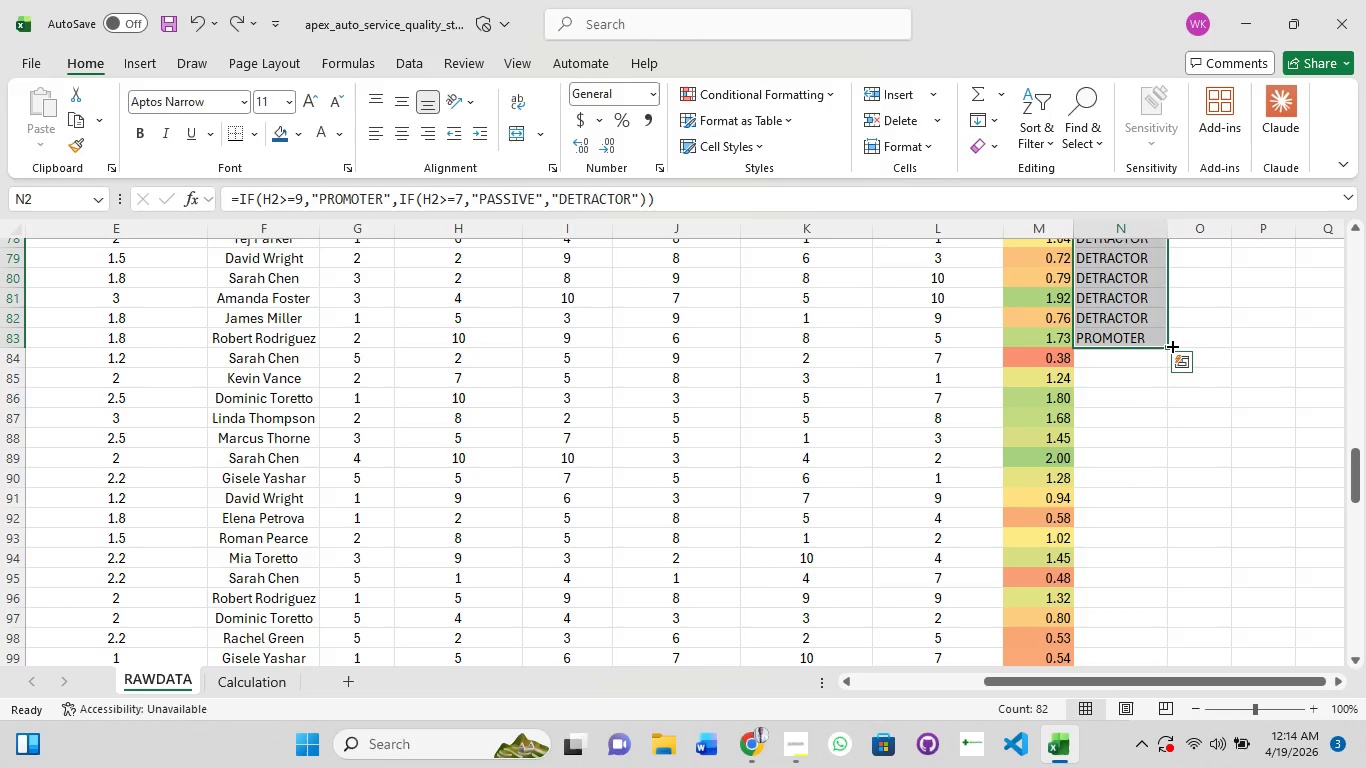 
left_click_drag(start_coordinate=[1171, 345], to_coordinate=[1176, 680])
 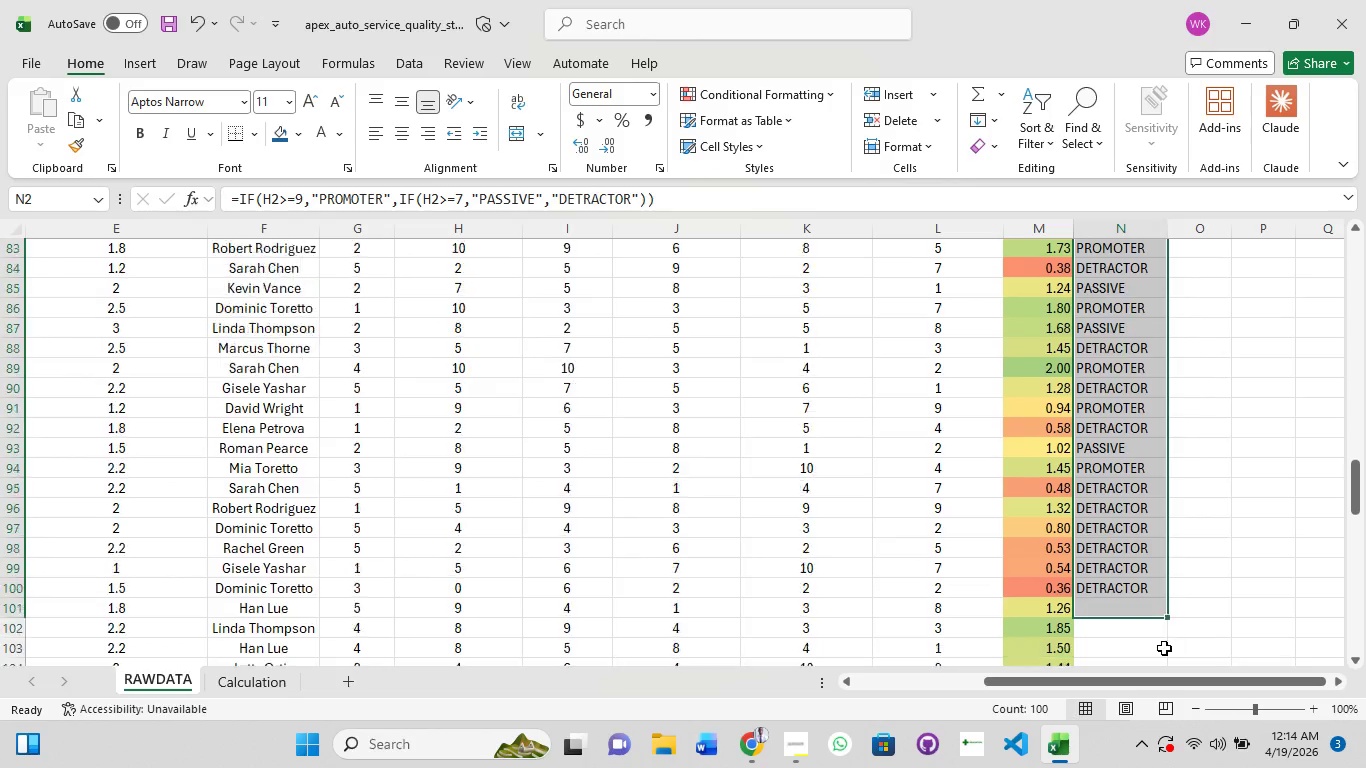 
scroll: coordinate [1164, 648], scroll_direction: down, amount: 4.0
 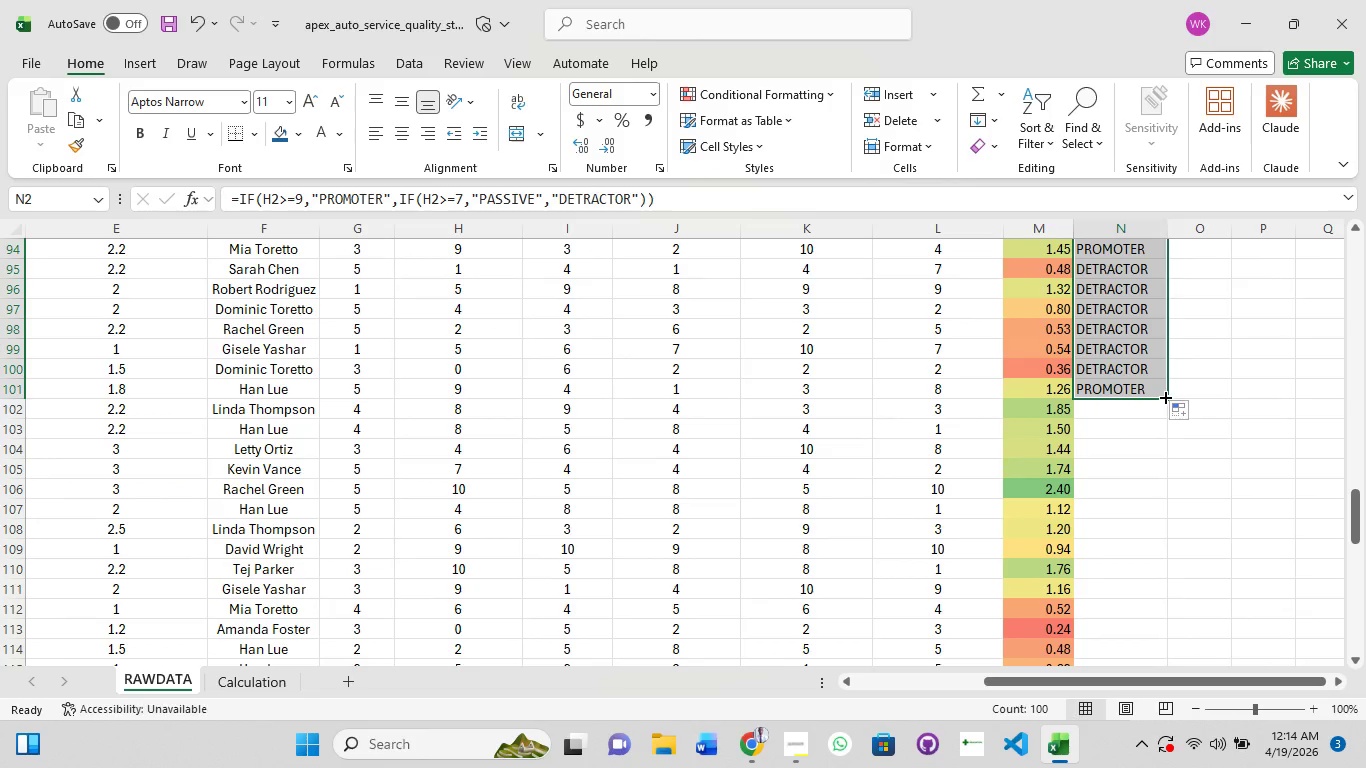 
left_click_drag(start_coordinate=[1164, 396], to_coordinate=[1165, 710])
 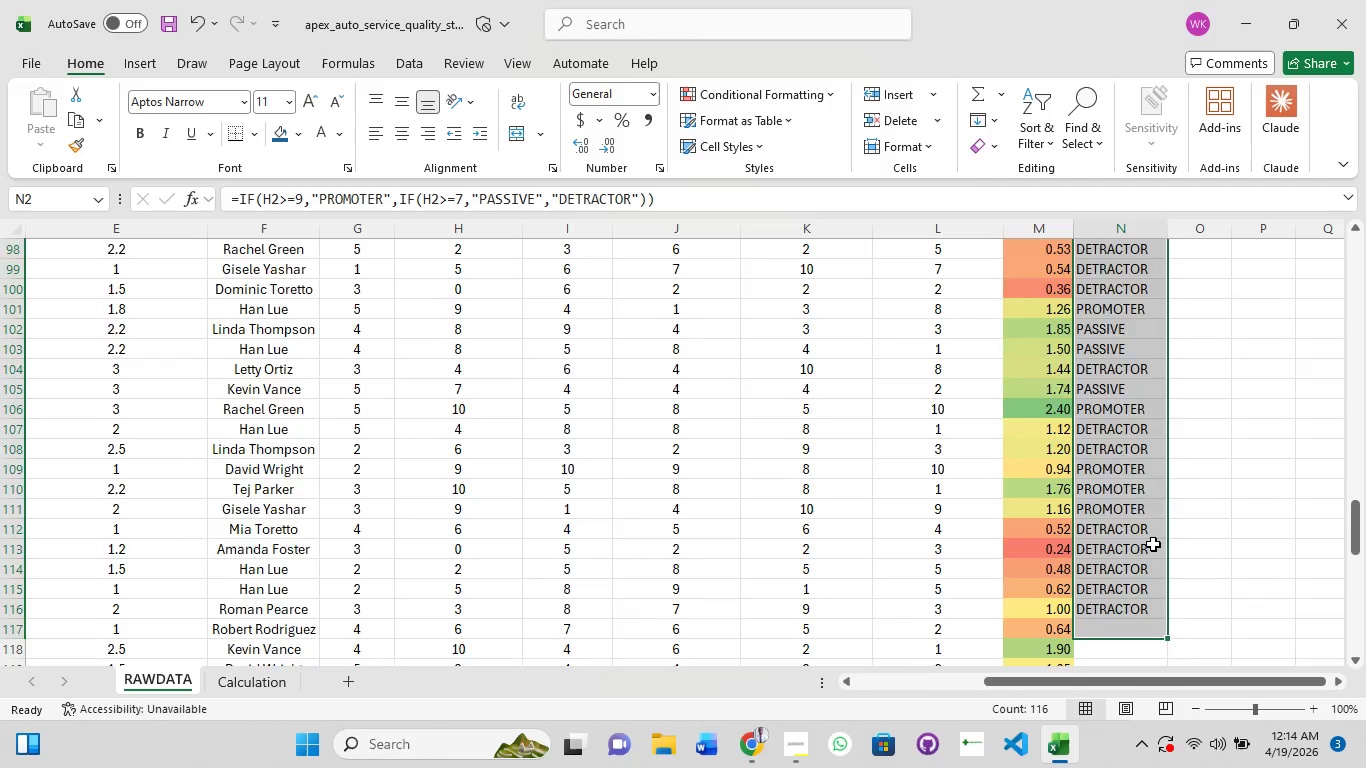 
scroll: coordinate [1153, 544], scroll_direction: down, amount: 4.0
 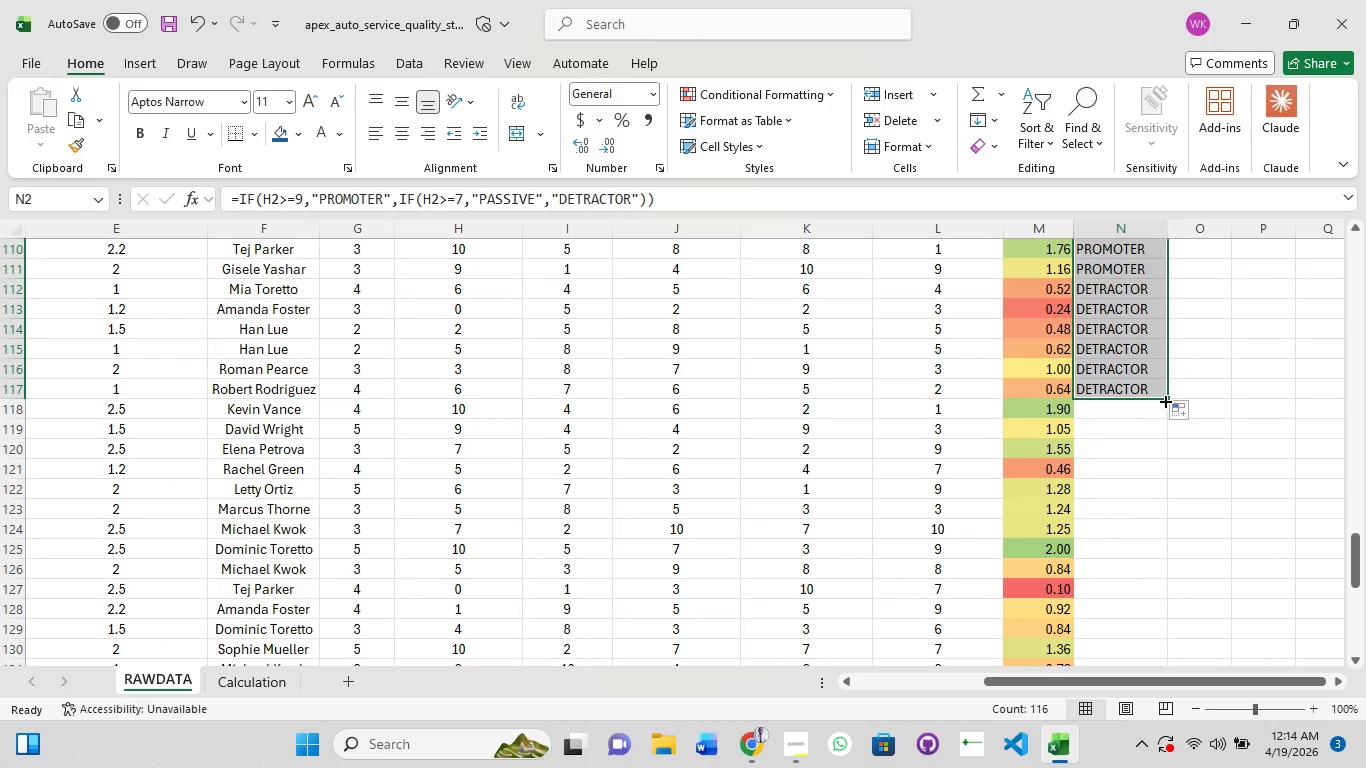 
left_click_drag(start_coordinate=[1164, 400], to_coordinate=[1158, 723])
 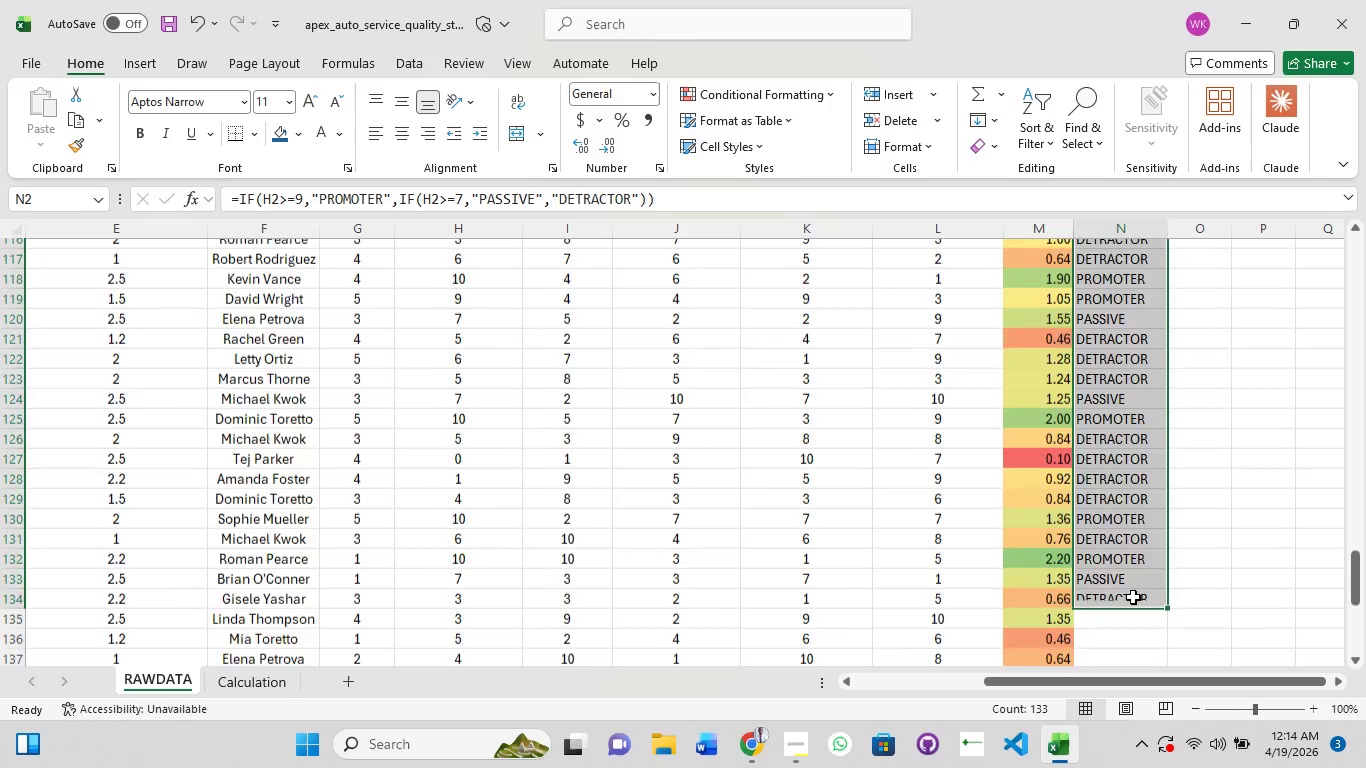 
scroll: coordinate [1133, 597], scroll_direction: down, amount: 4.0
 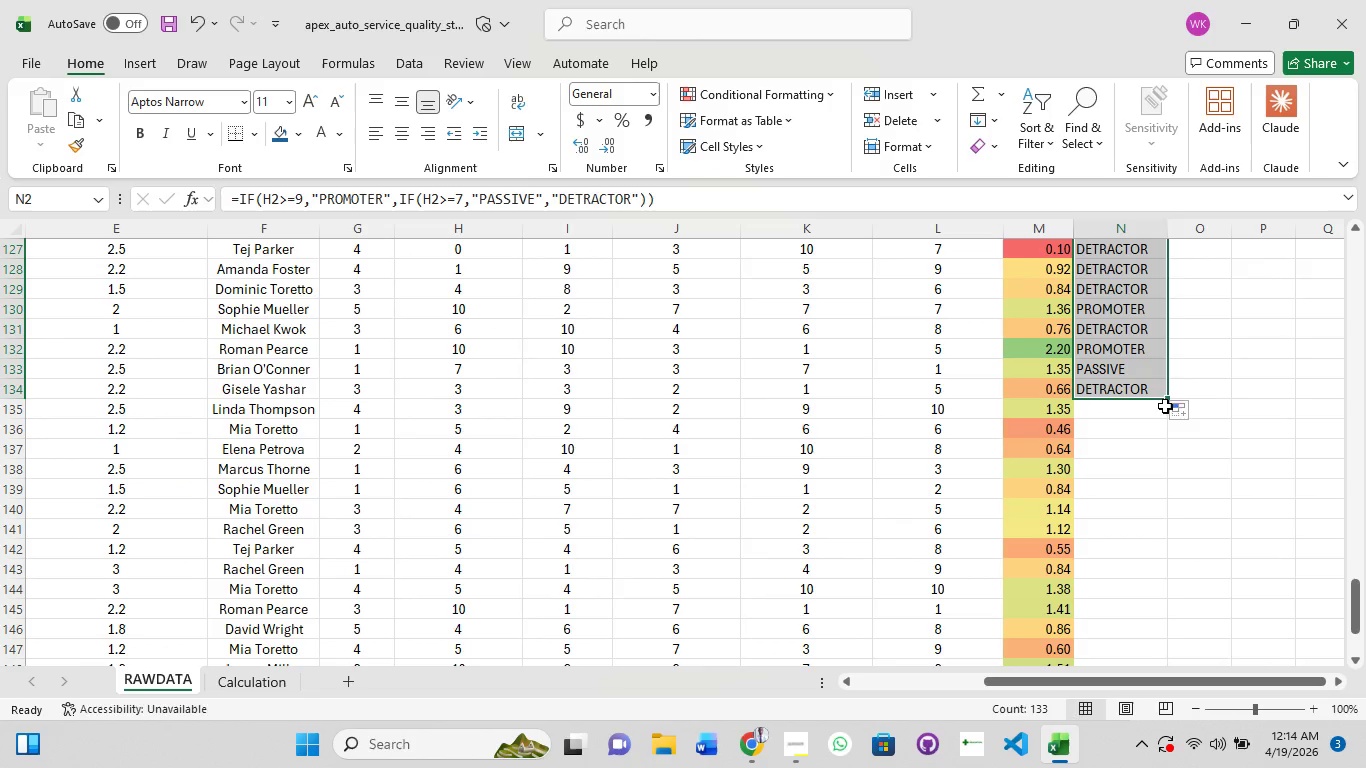 
left_click_drag(start_coordinate=[1164, 398], to_coordinate=[1148, 707])
 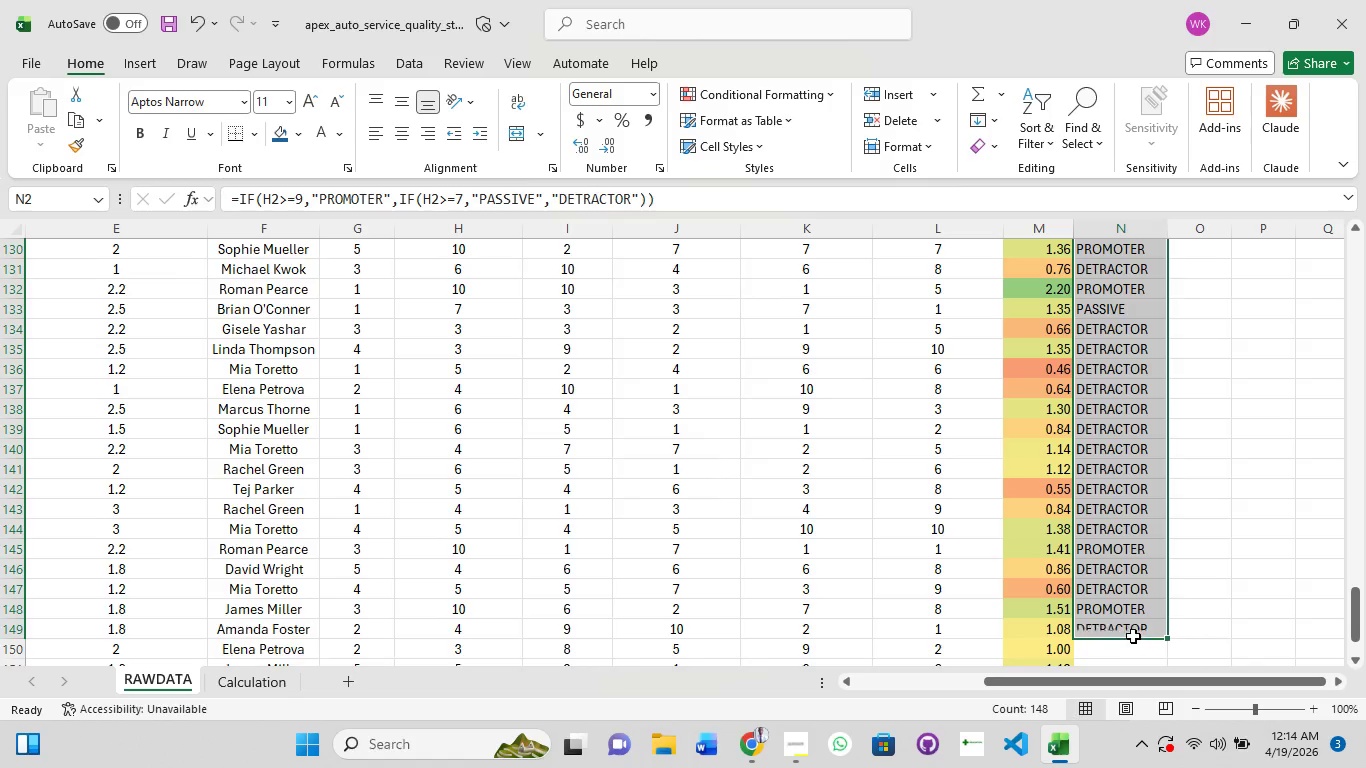 
scroll: coordinate [1131, 635], scroll_direction: down, amount: 4.0
 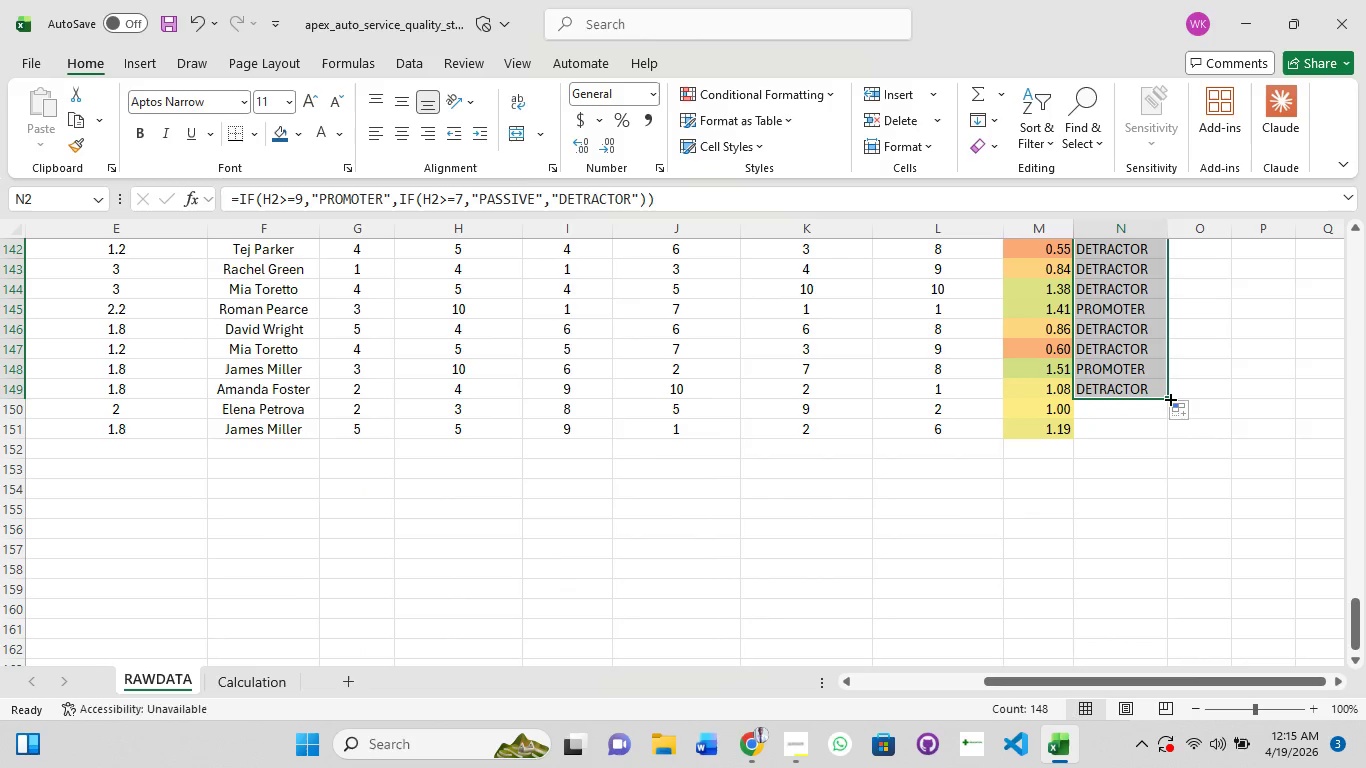 
left_click_drag(start_coordinate=[1169, 398], to_coordinate=[1159, 436])
 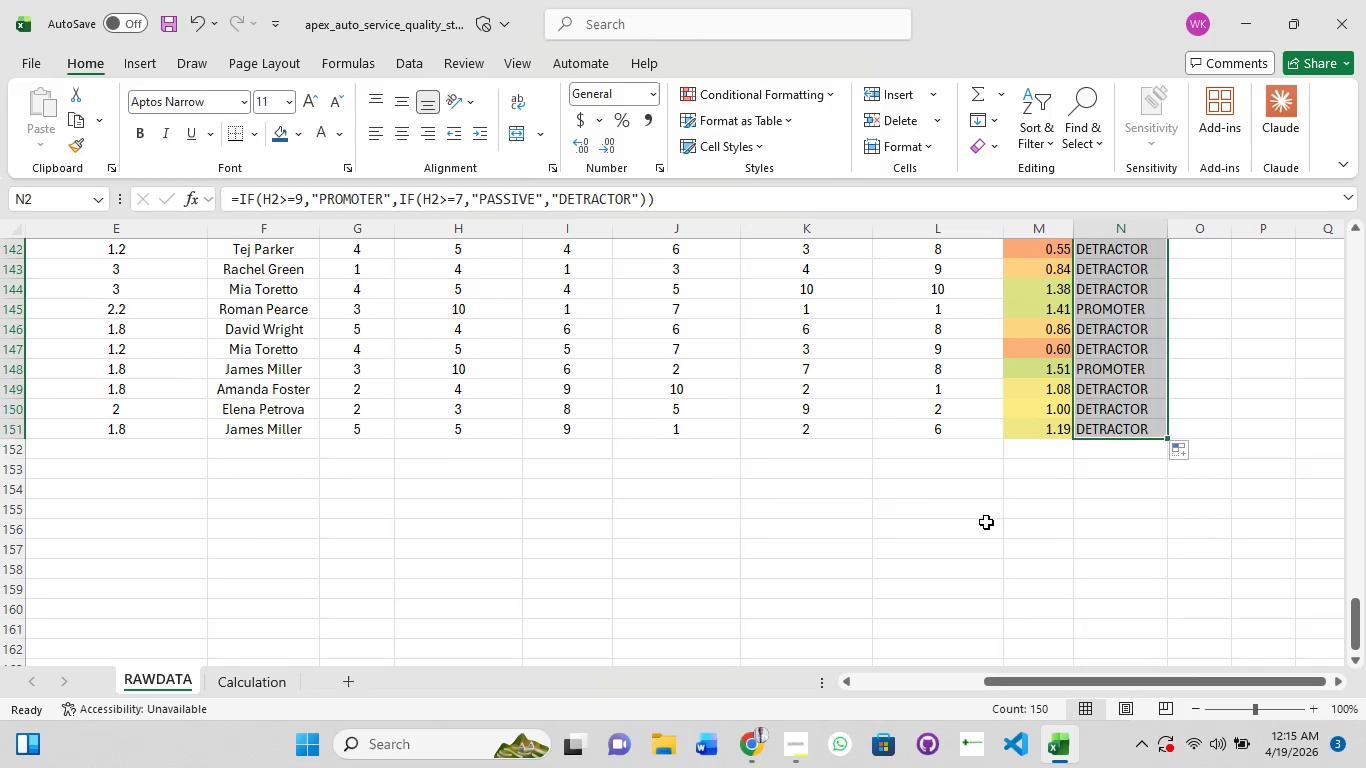 
scroll: coordinate [985, 522], scroll_direction: up, amount: 27.0
 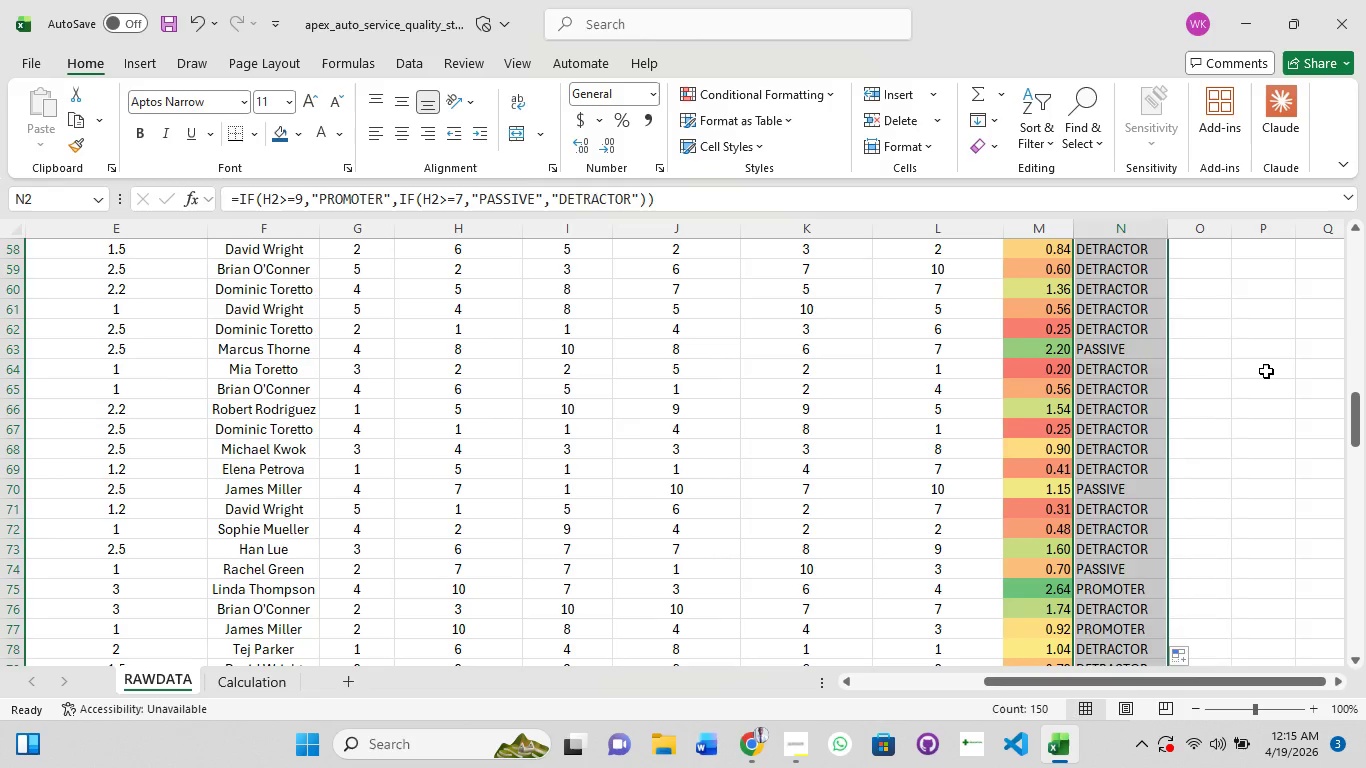 
left_click([1266, 371])
 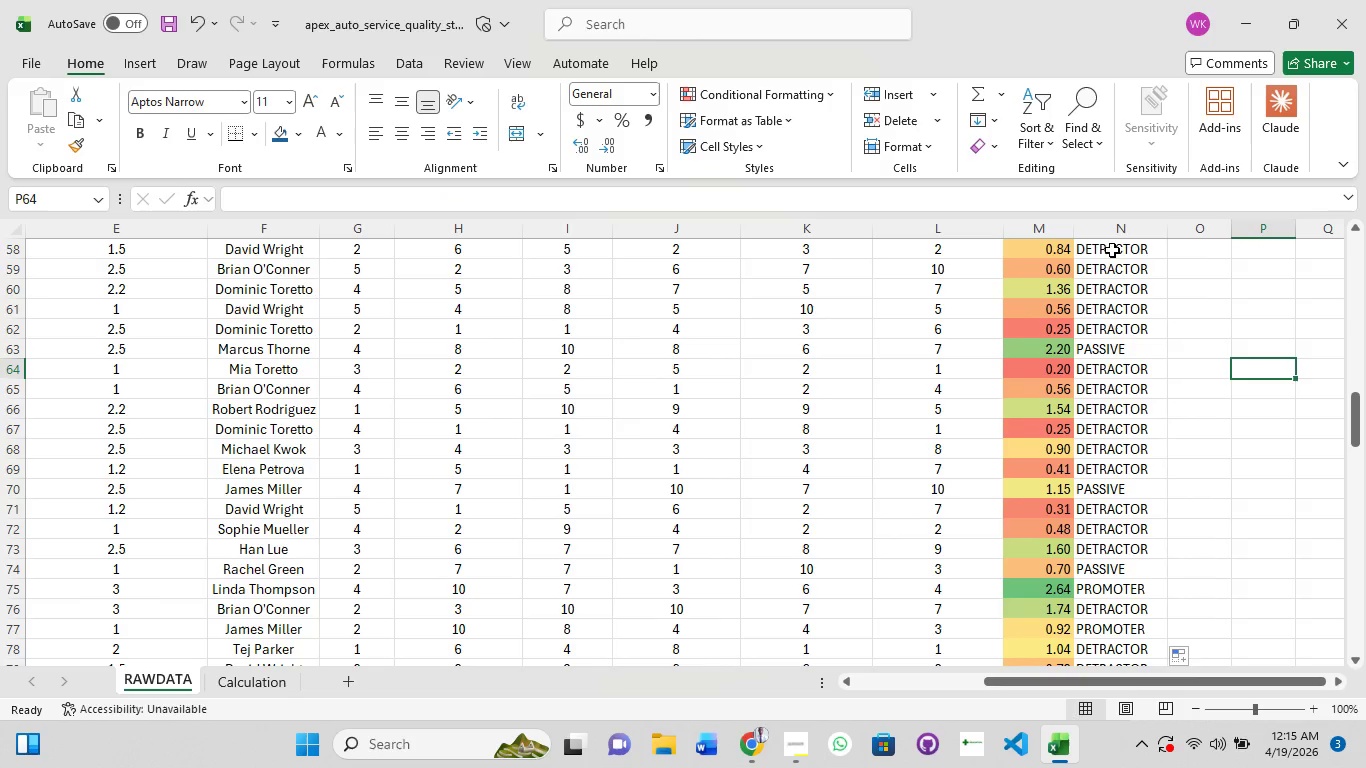 
left_click([1115, 236])
 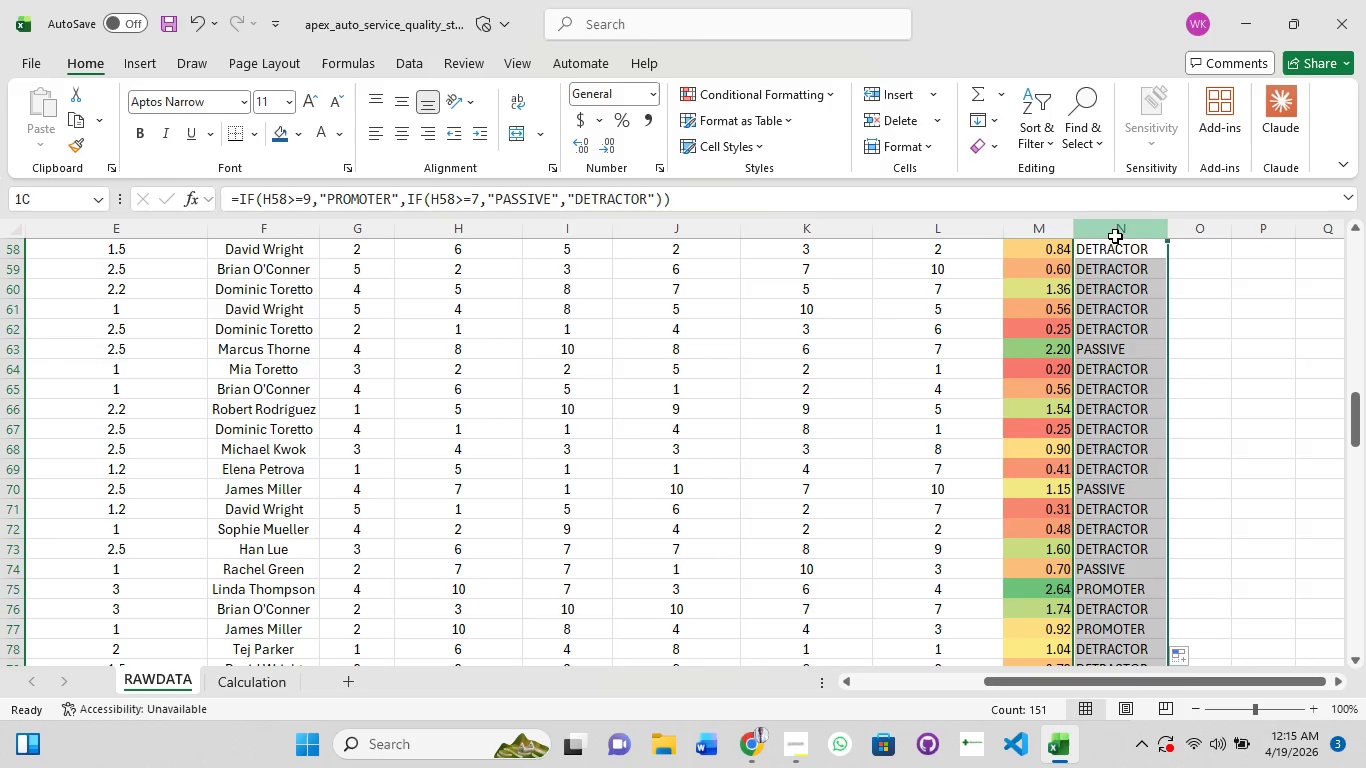 
left_click([1115, 236])
 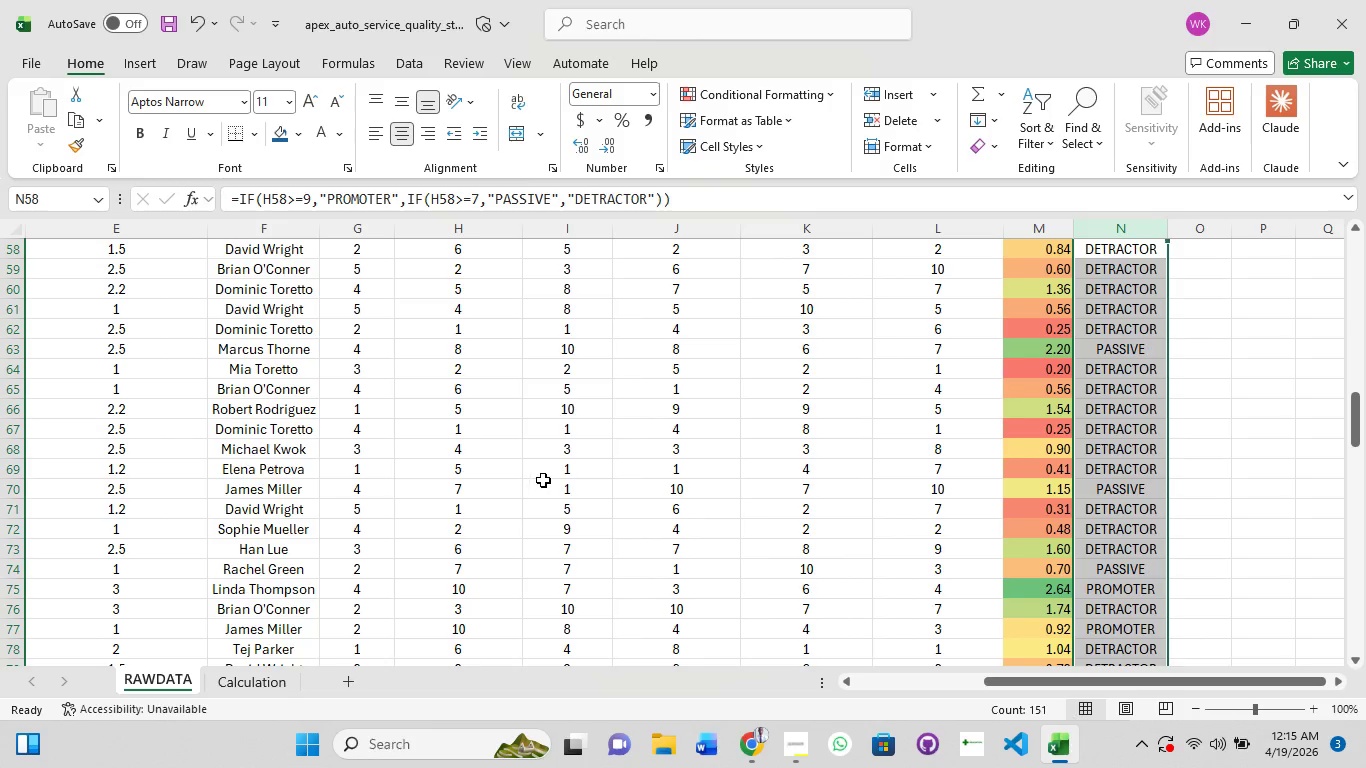 
wait(6.7)
 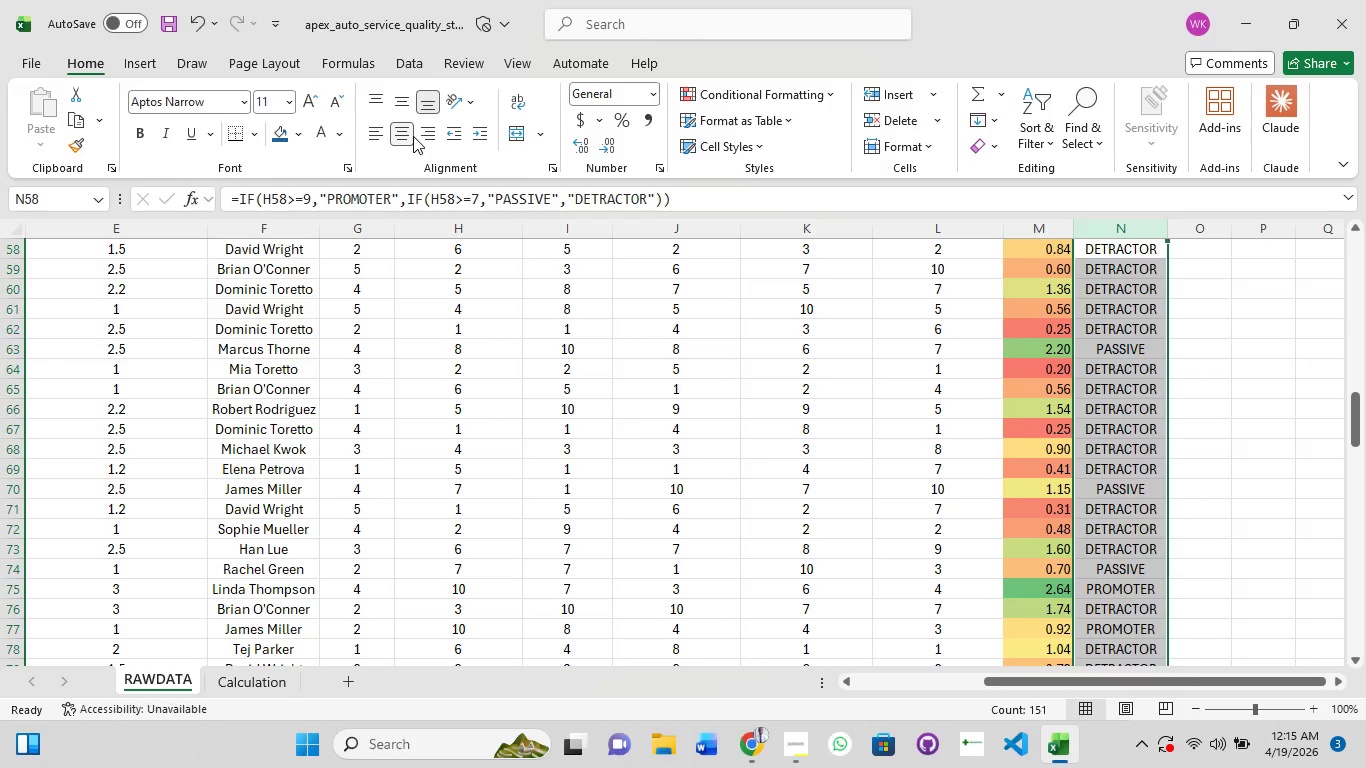 
left_click([277, 679])
 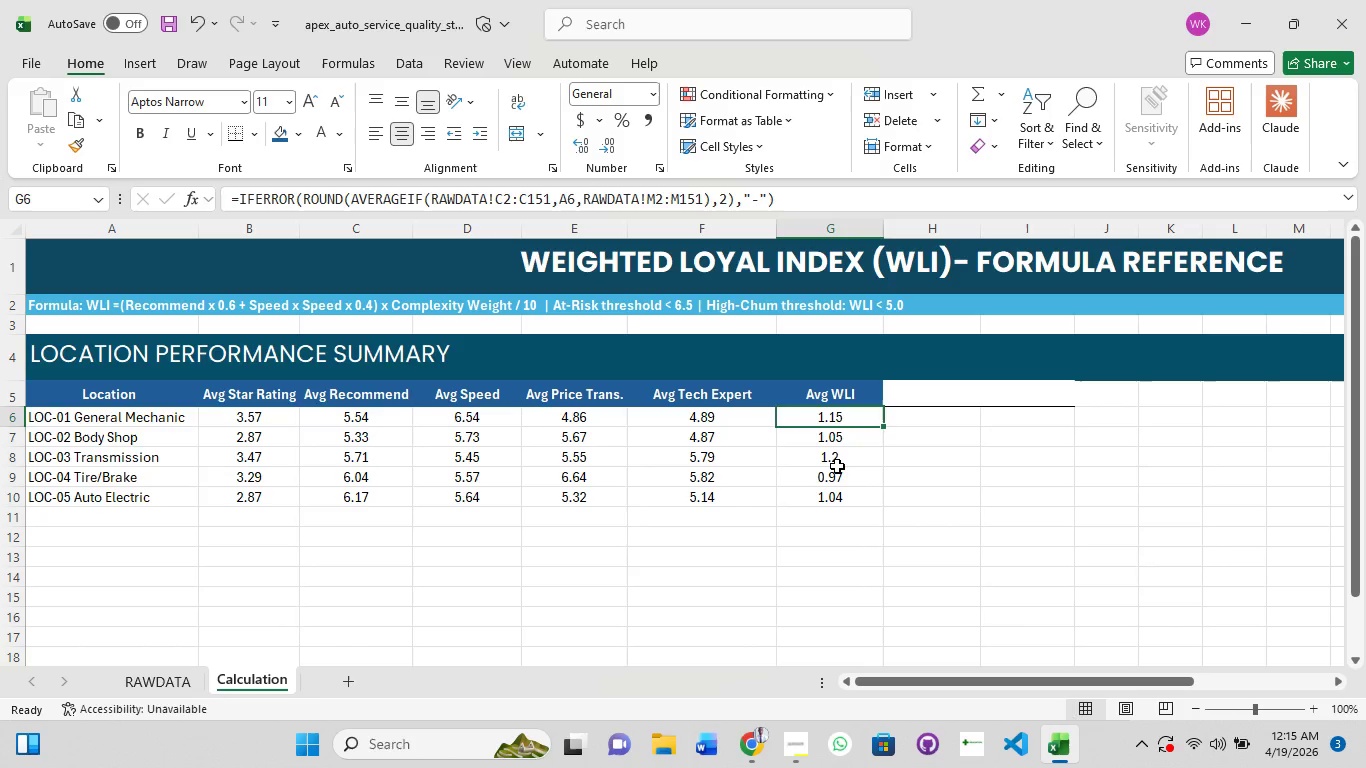 
left_click([837, 466])
 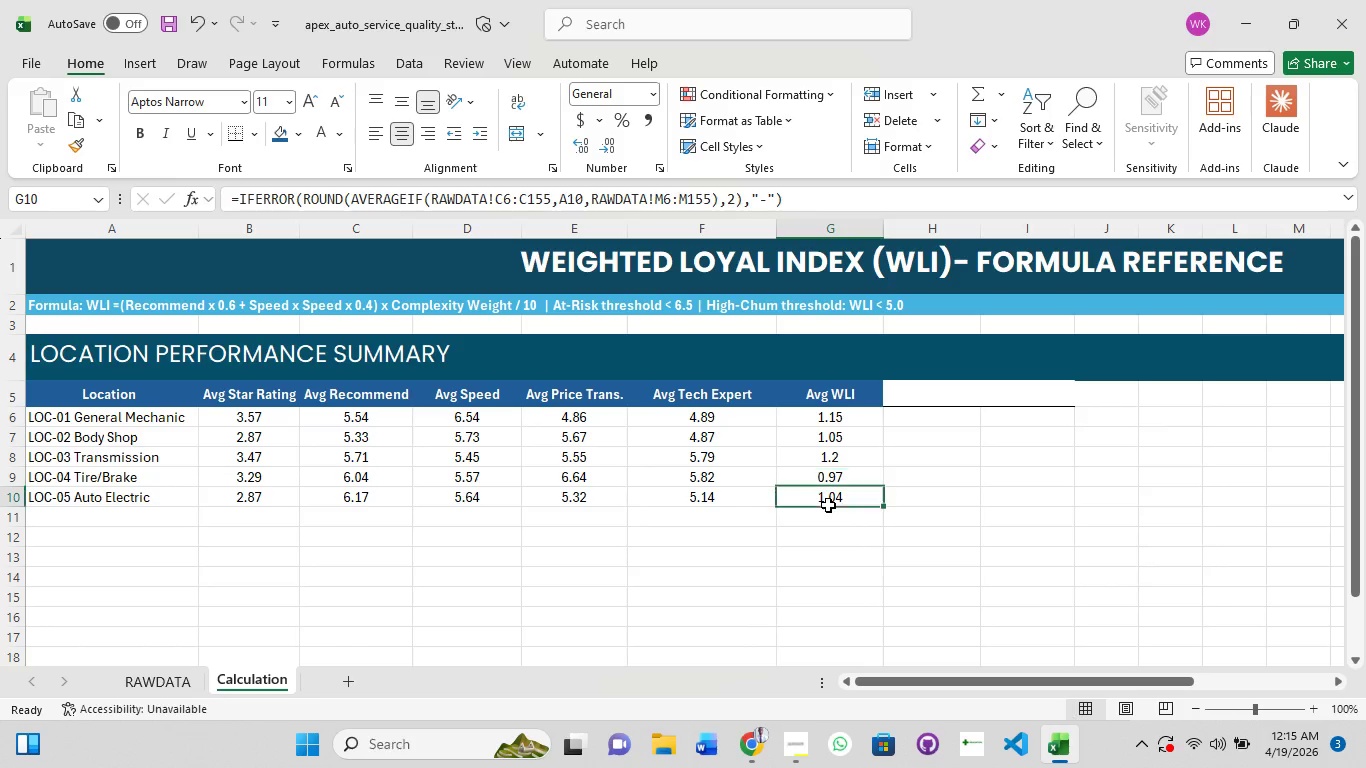 
left_click([828, 505])
 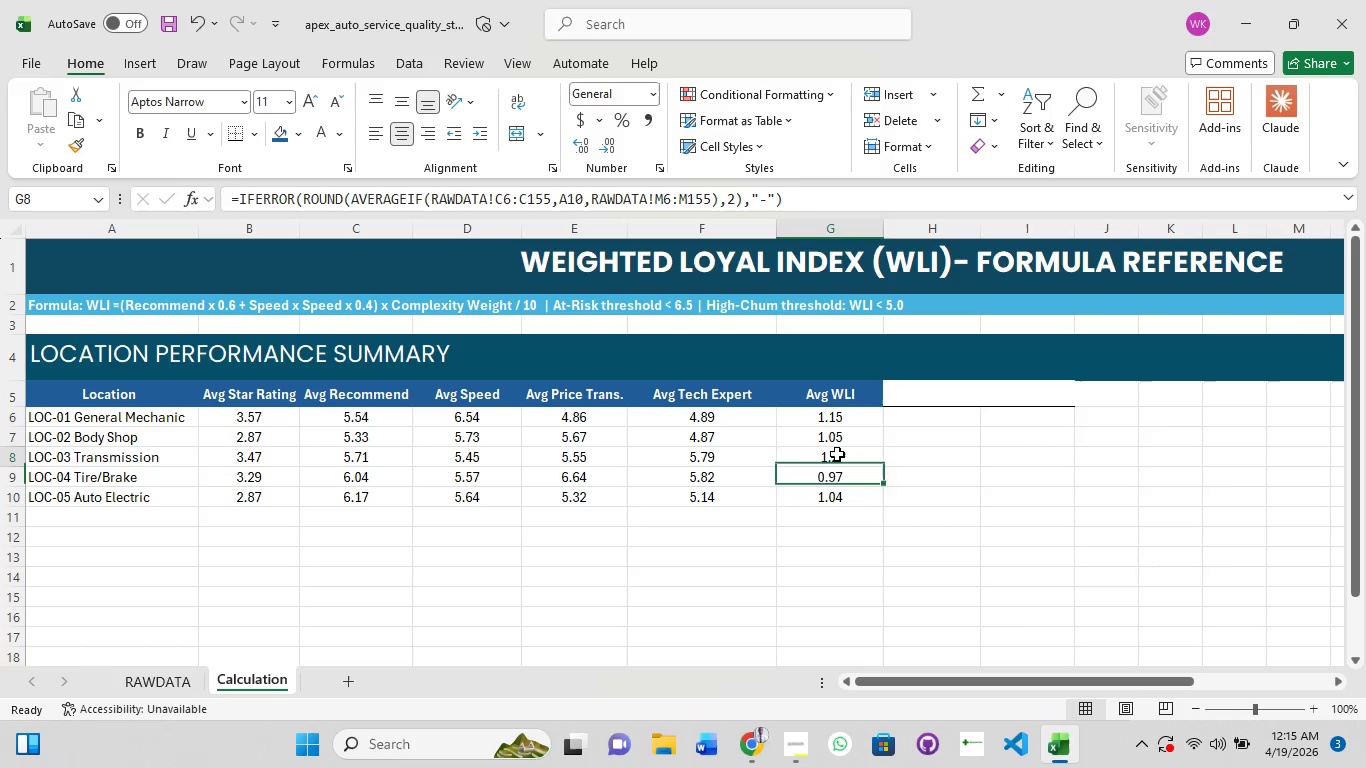 
left_click([837, 454])
 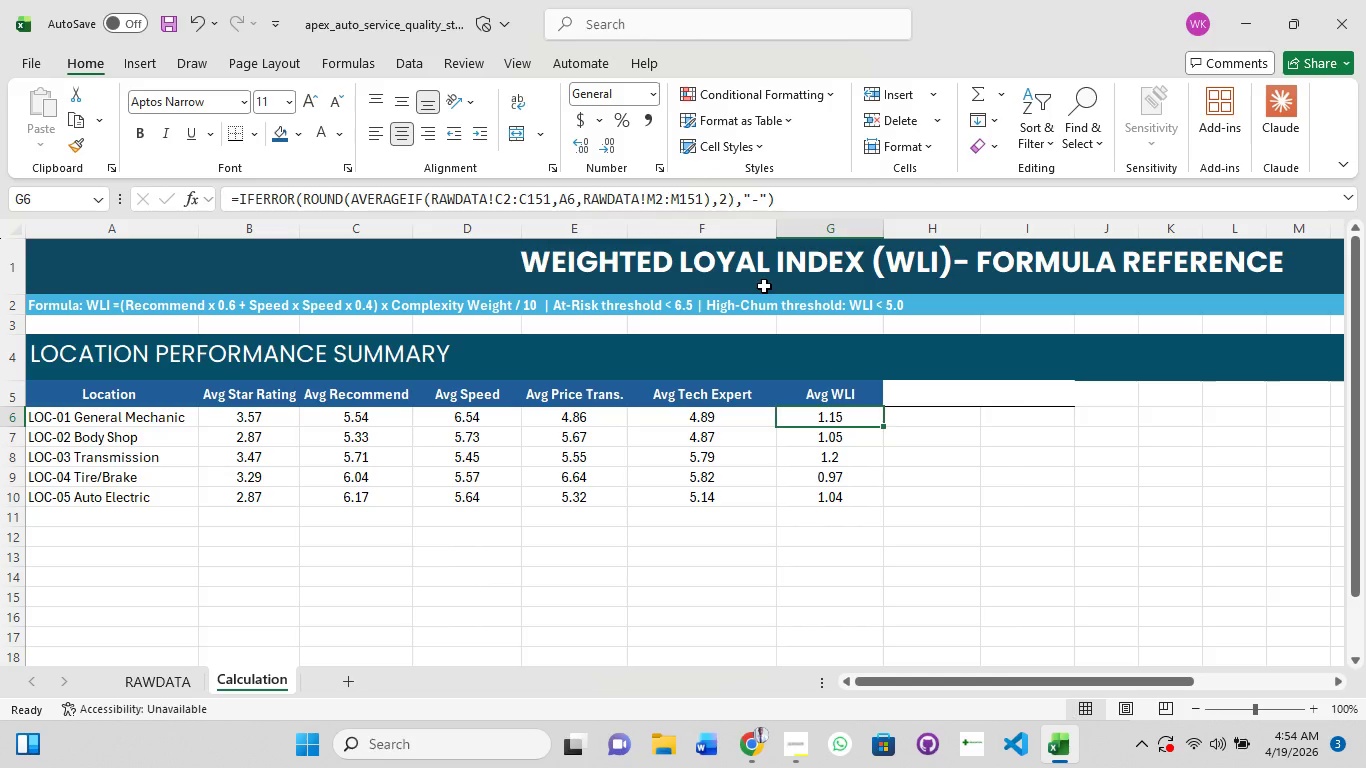 
wait(16775.33)
 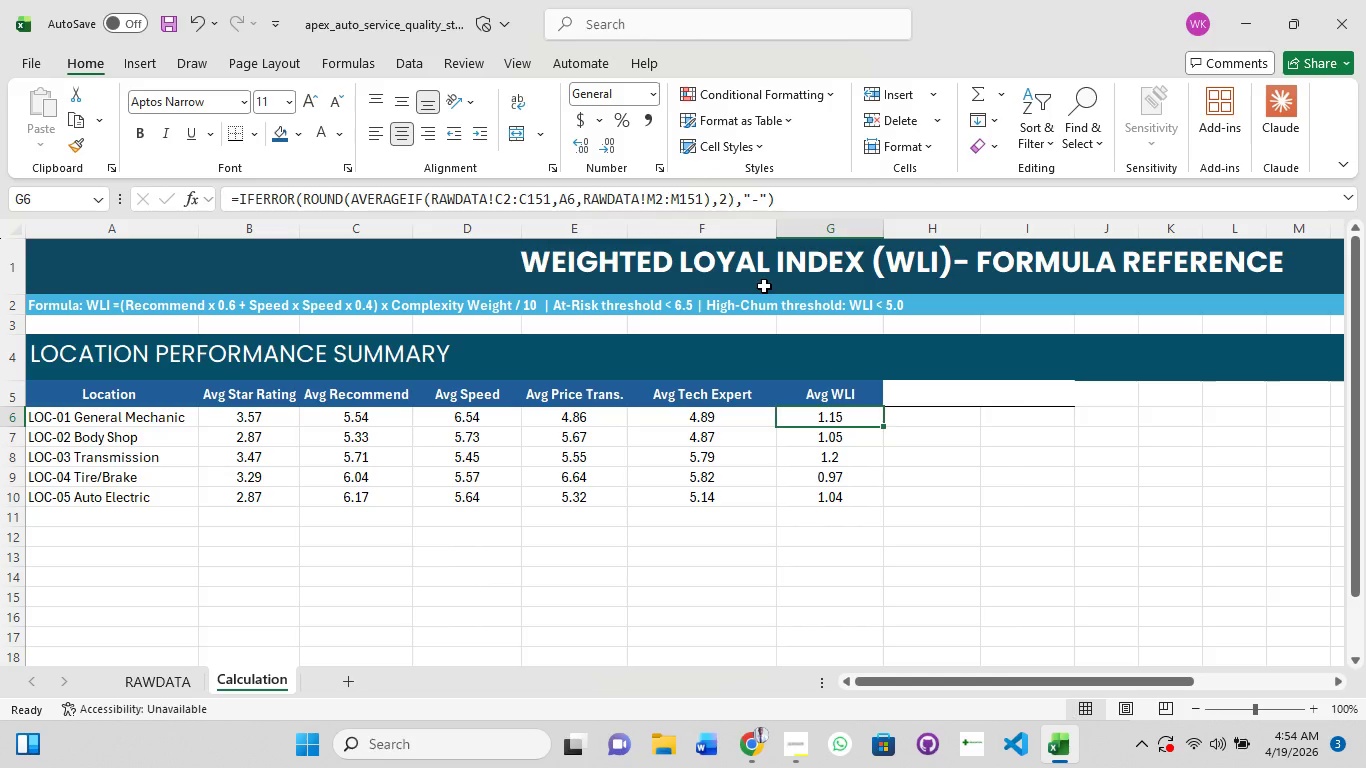 
left_click_drag(start_coordinate=[844, 486], to_coordinate=[806, 721])
 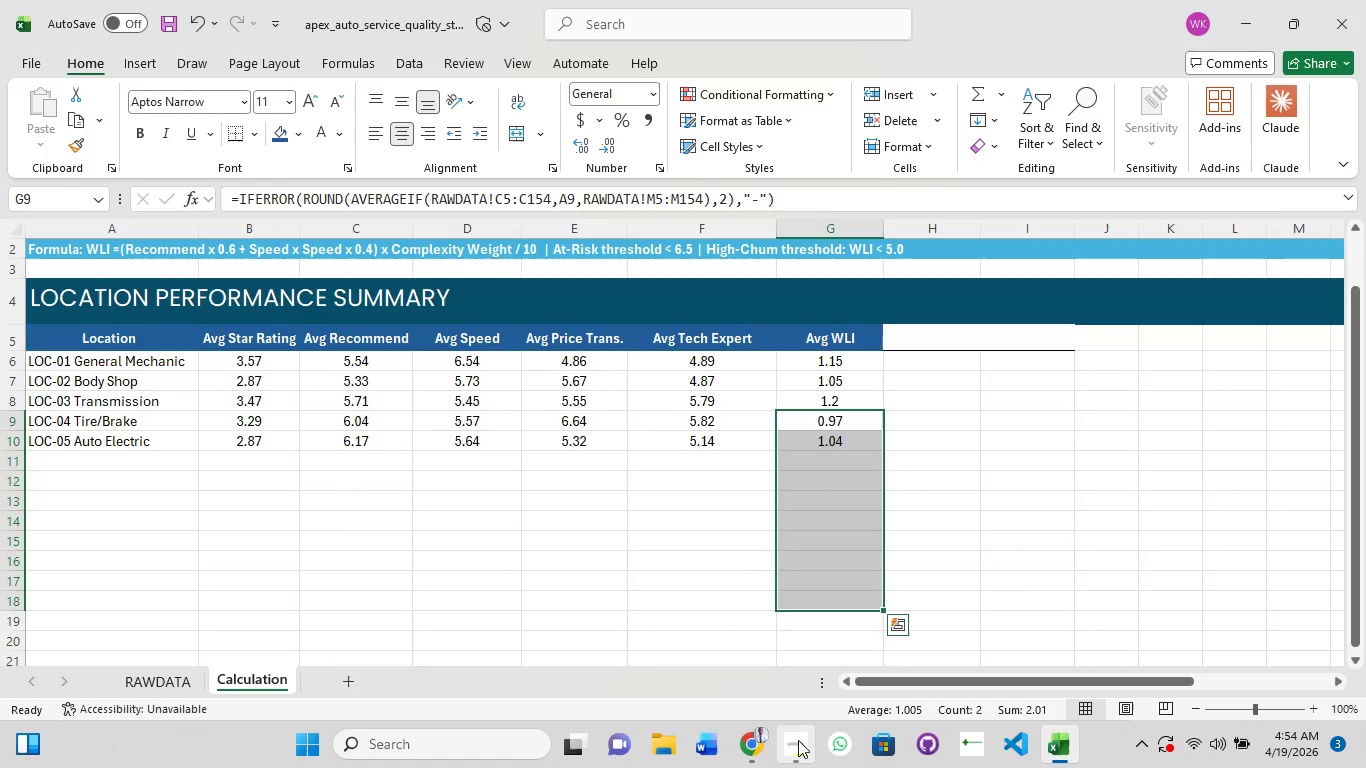 
left_click([798, 740])